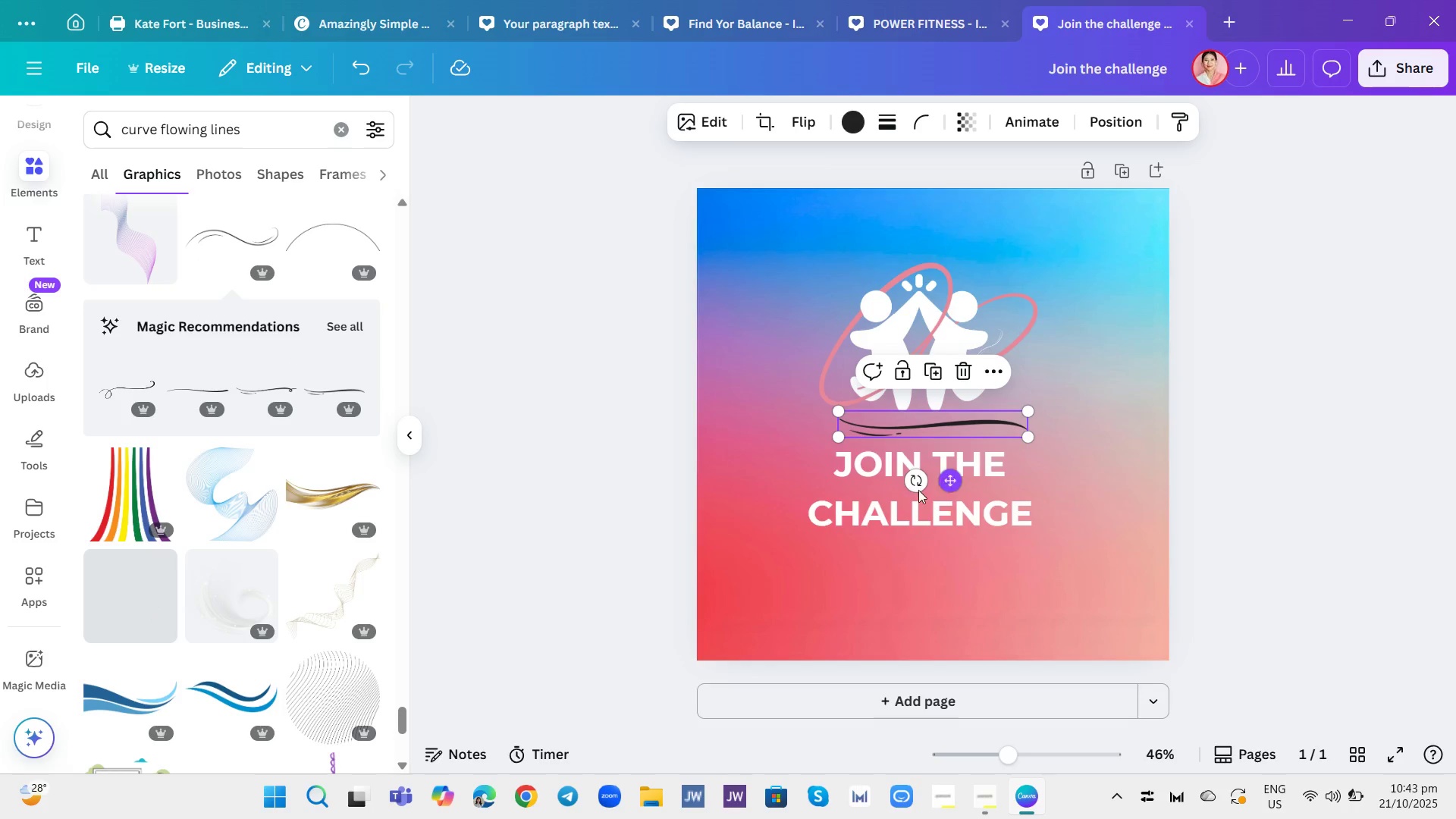 
left_click_drag(start_coordinate=[912, 482], to_coordinate=[990, 475])
 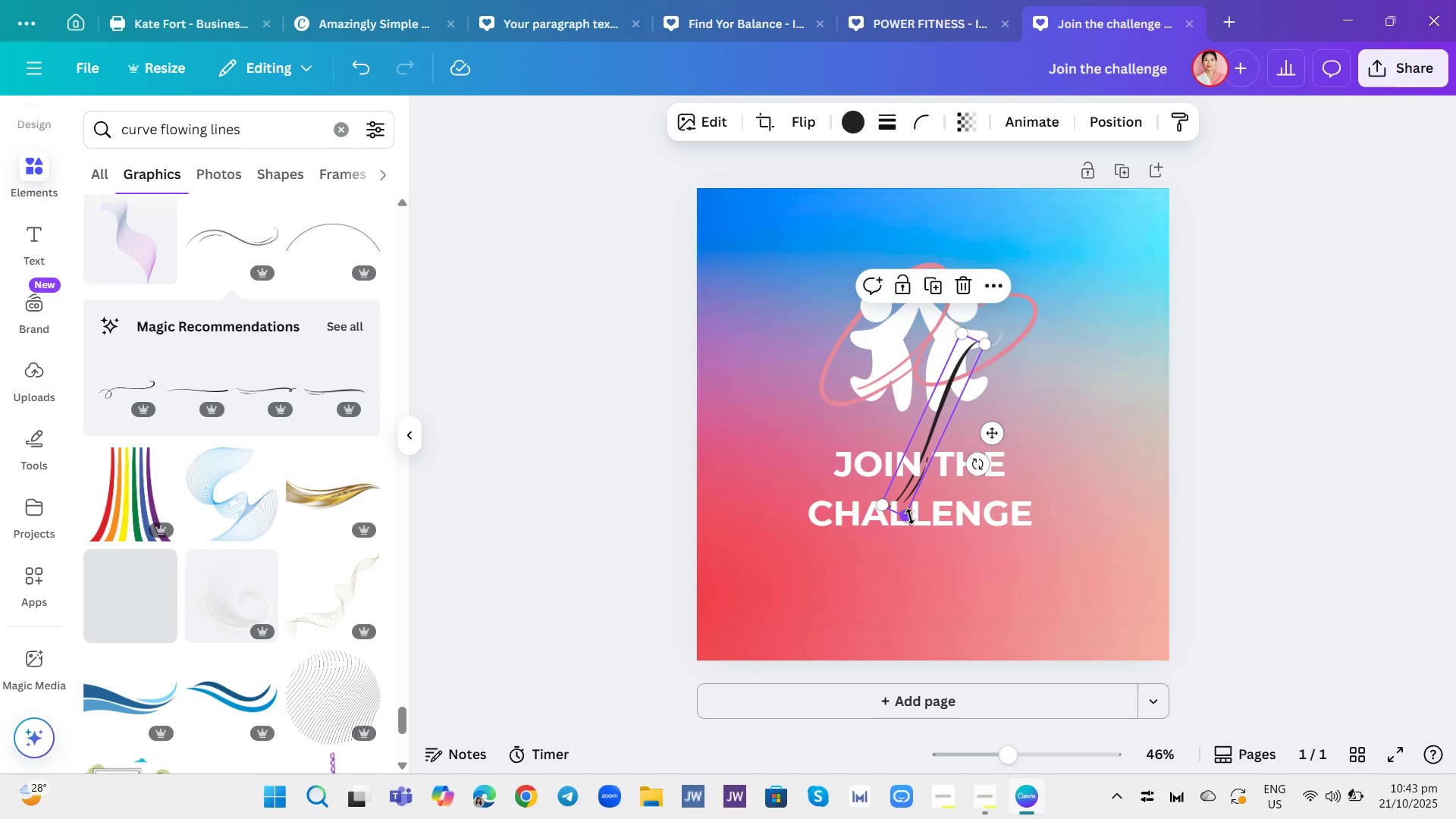 
left_click_drag(start_coordinate=[910, 516], to_coordinate=[939, 429])
 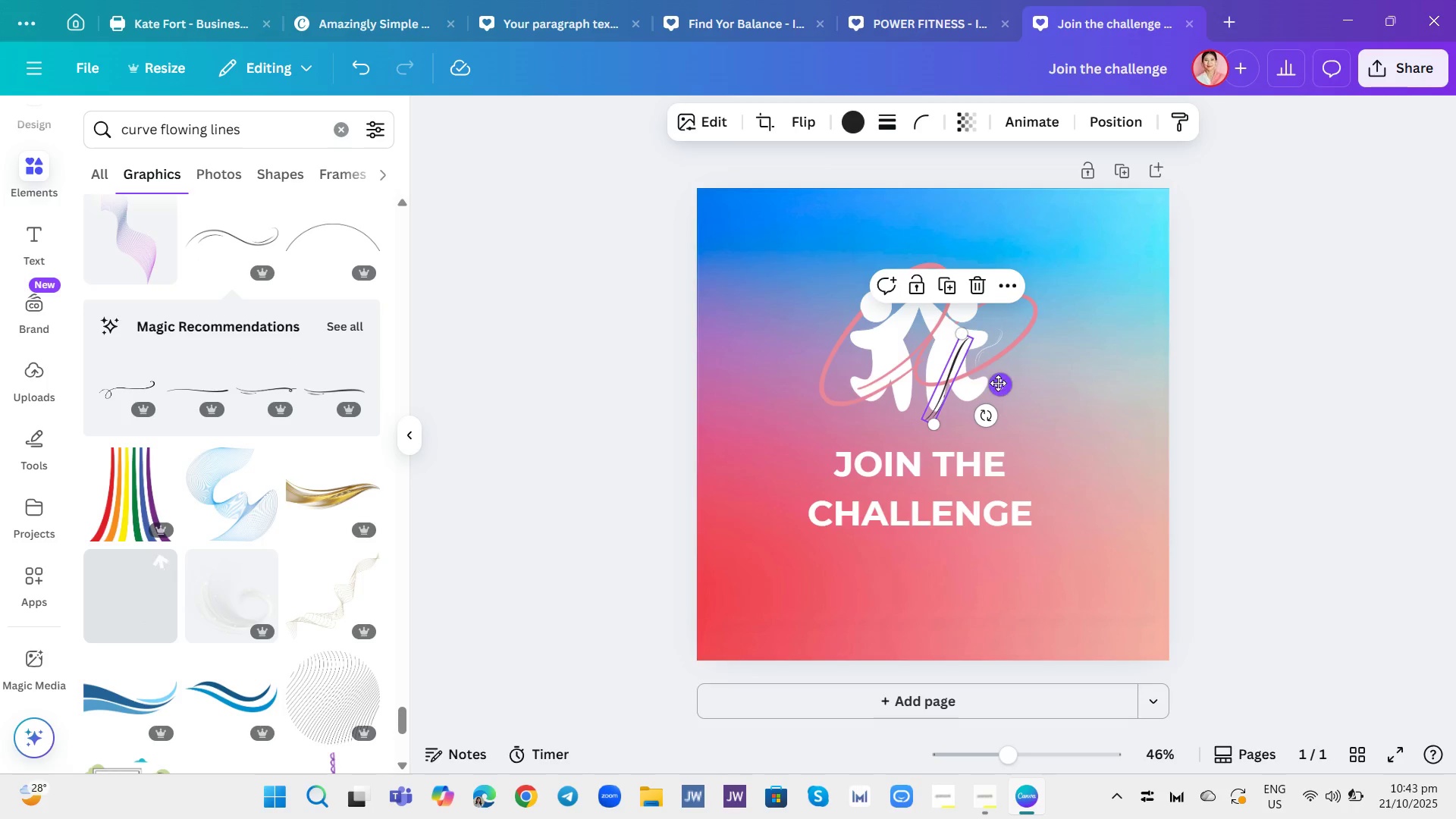 
left_click_drag(start_coordinate=[1002, 386], to_coordinate=[883, 350])
 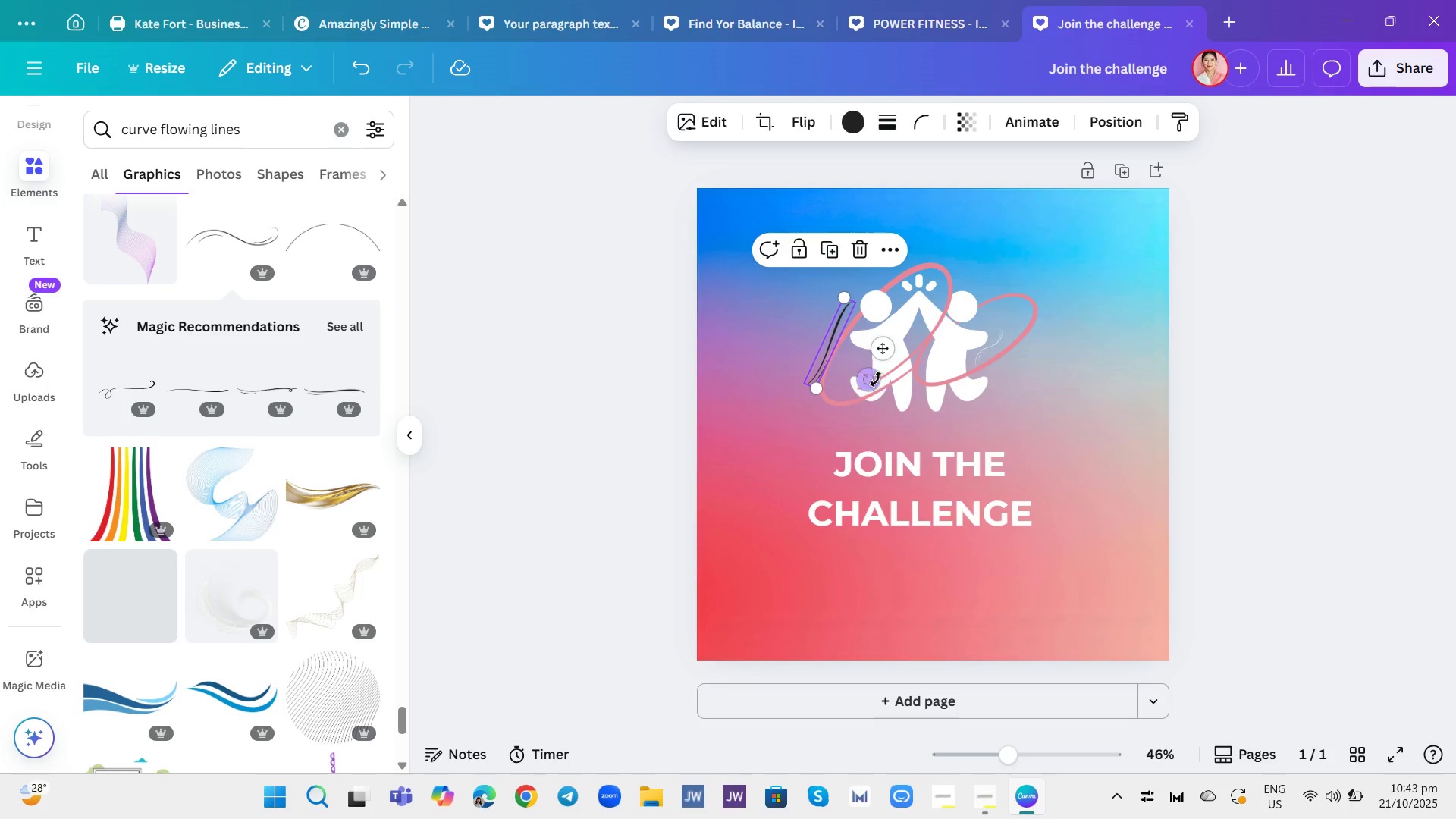 
left_click_drag(start_coordinate=[868, 386], to_coordinate=[860, 385])
 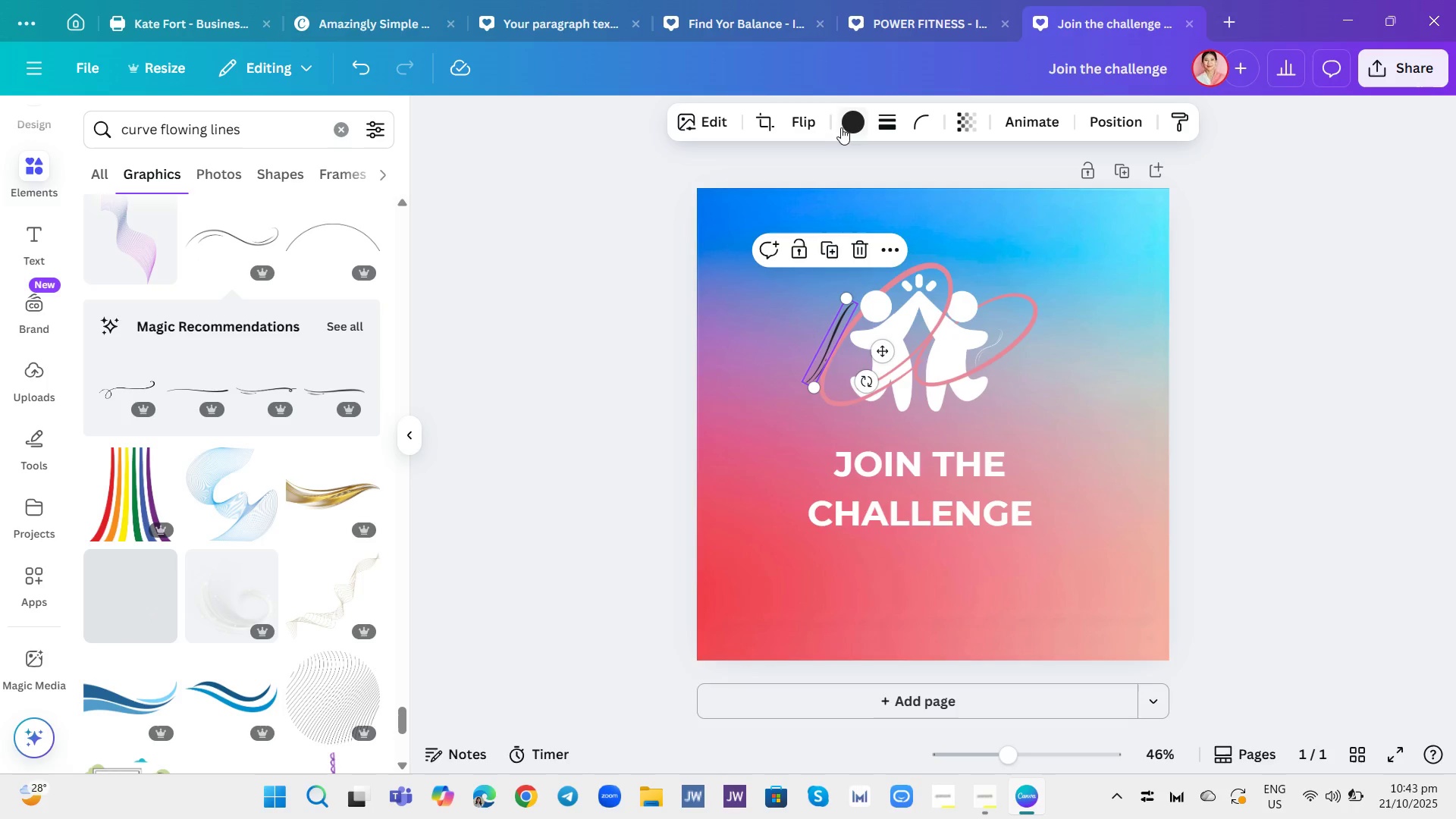 
left_click([848, 121])
 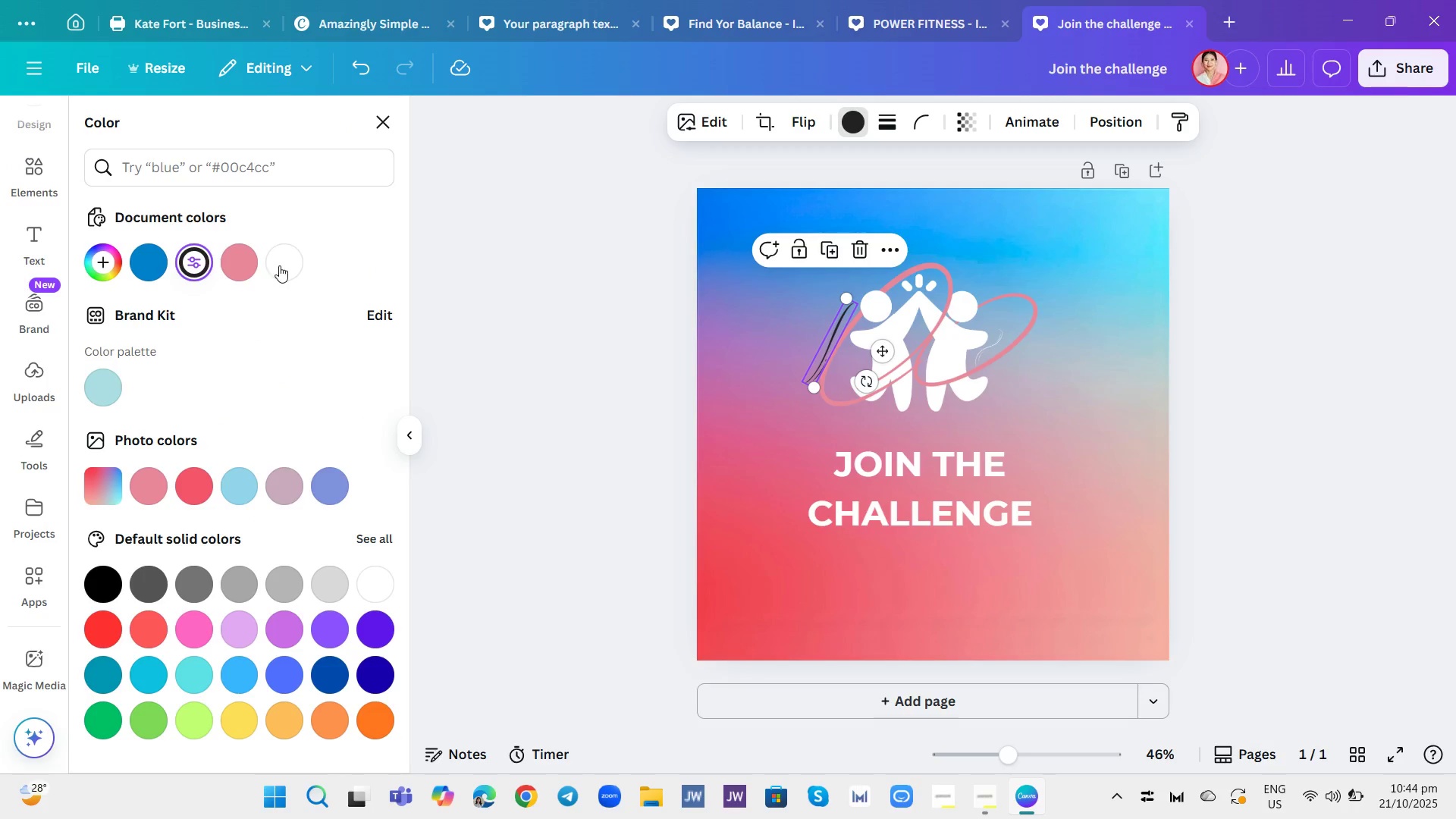 
left_click([279, 263])
 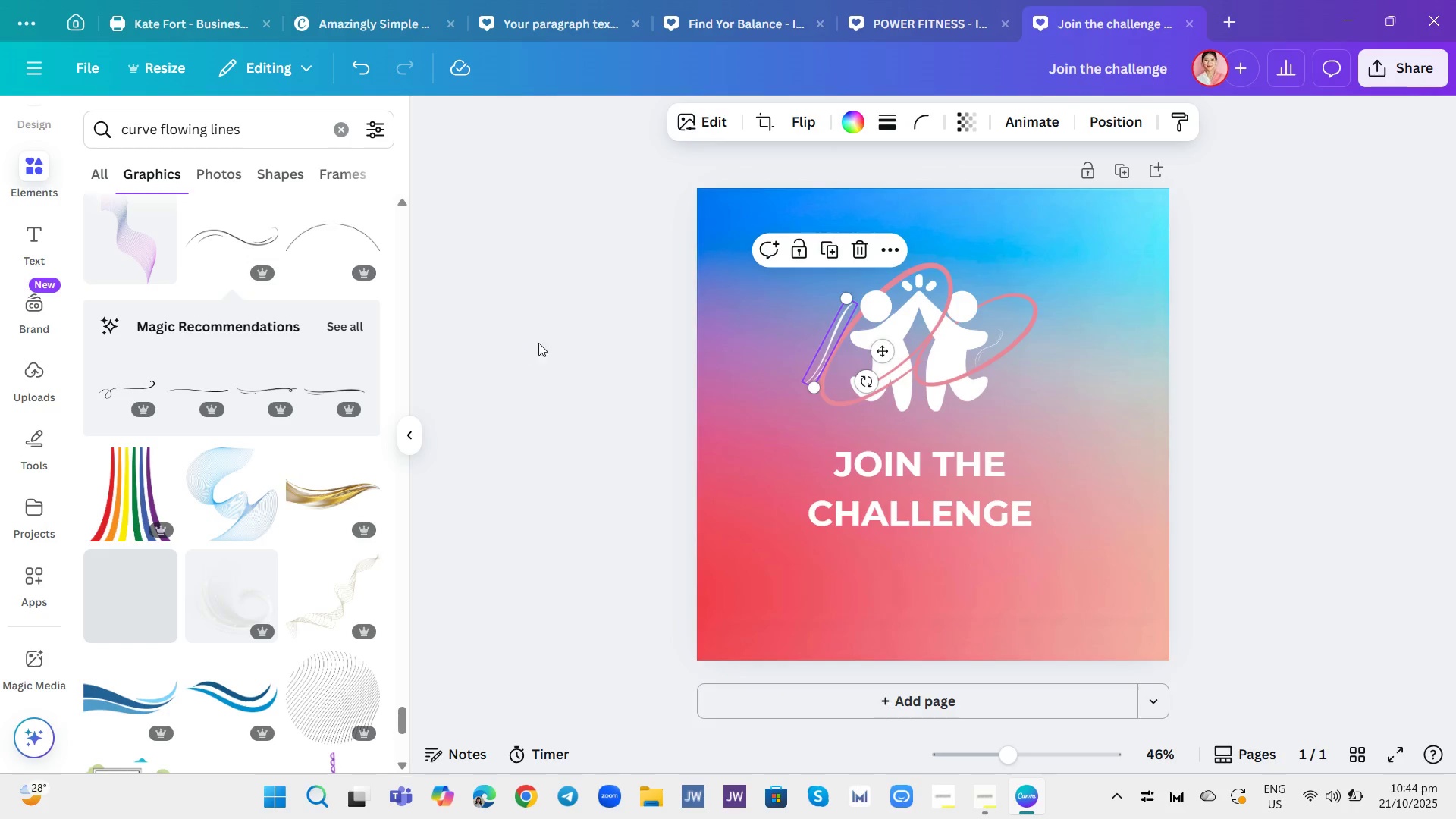 
left_click([543, 345])
 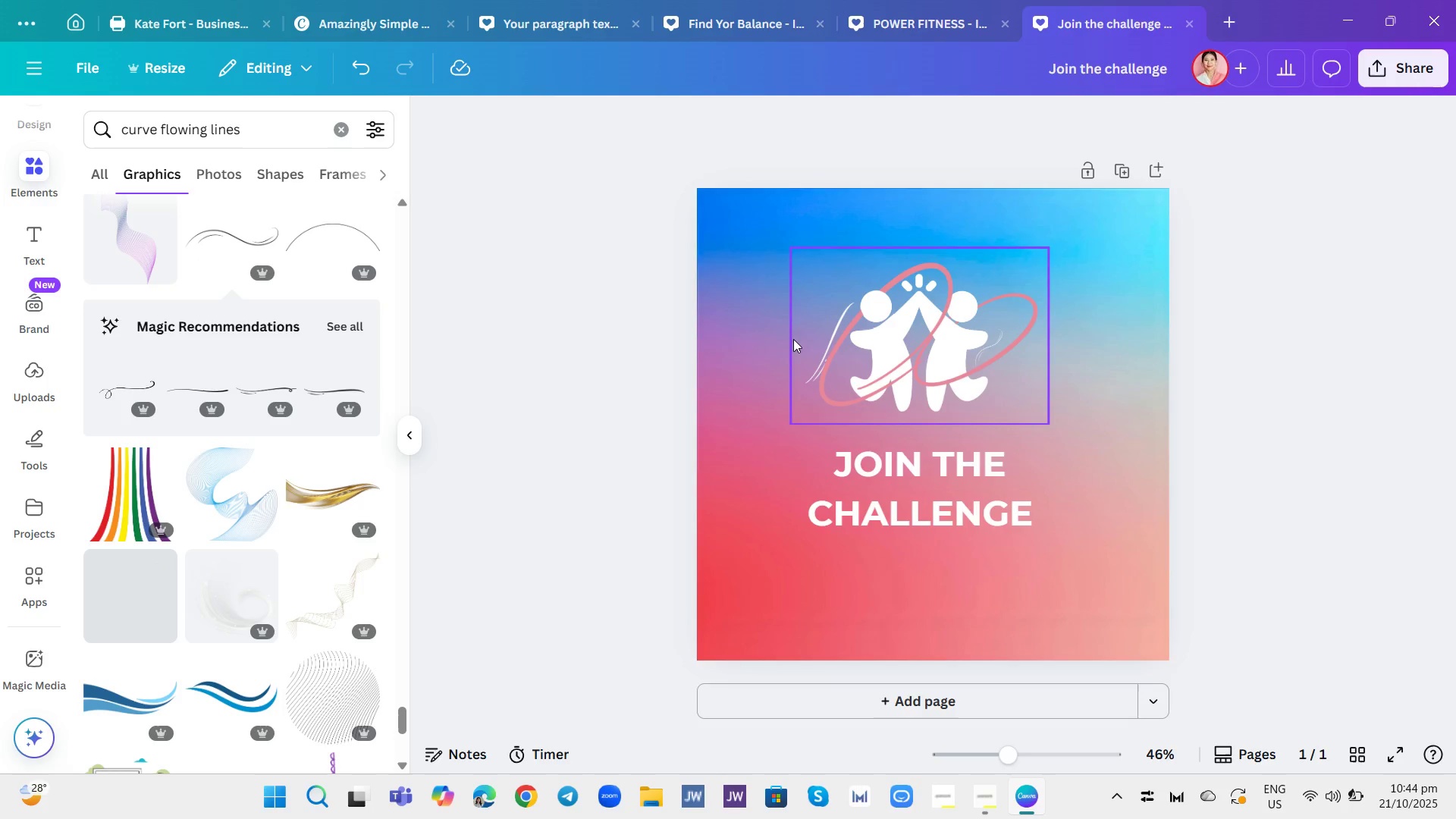 
left_click([822, 353])
 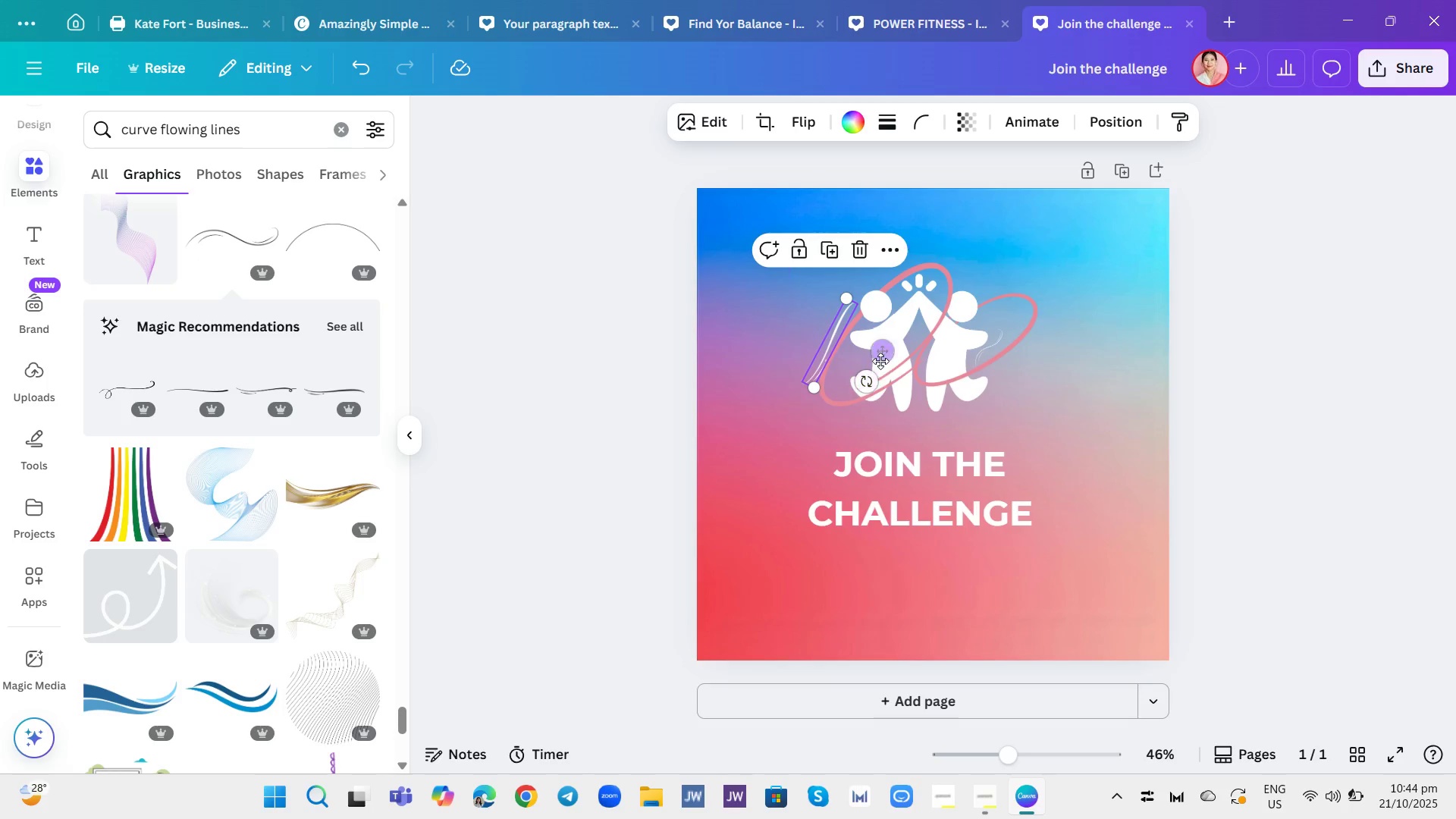 
left_click_drag(start_coordinate=[880, 359], to_coordinate=[887, 346])
 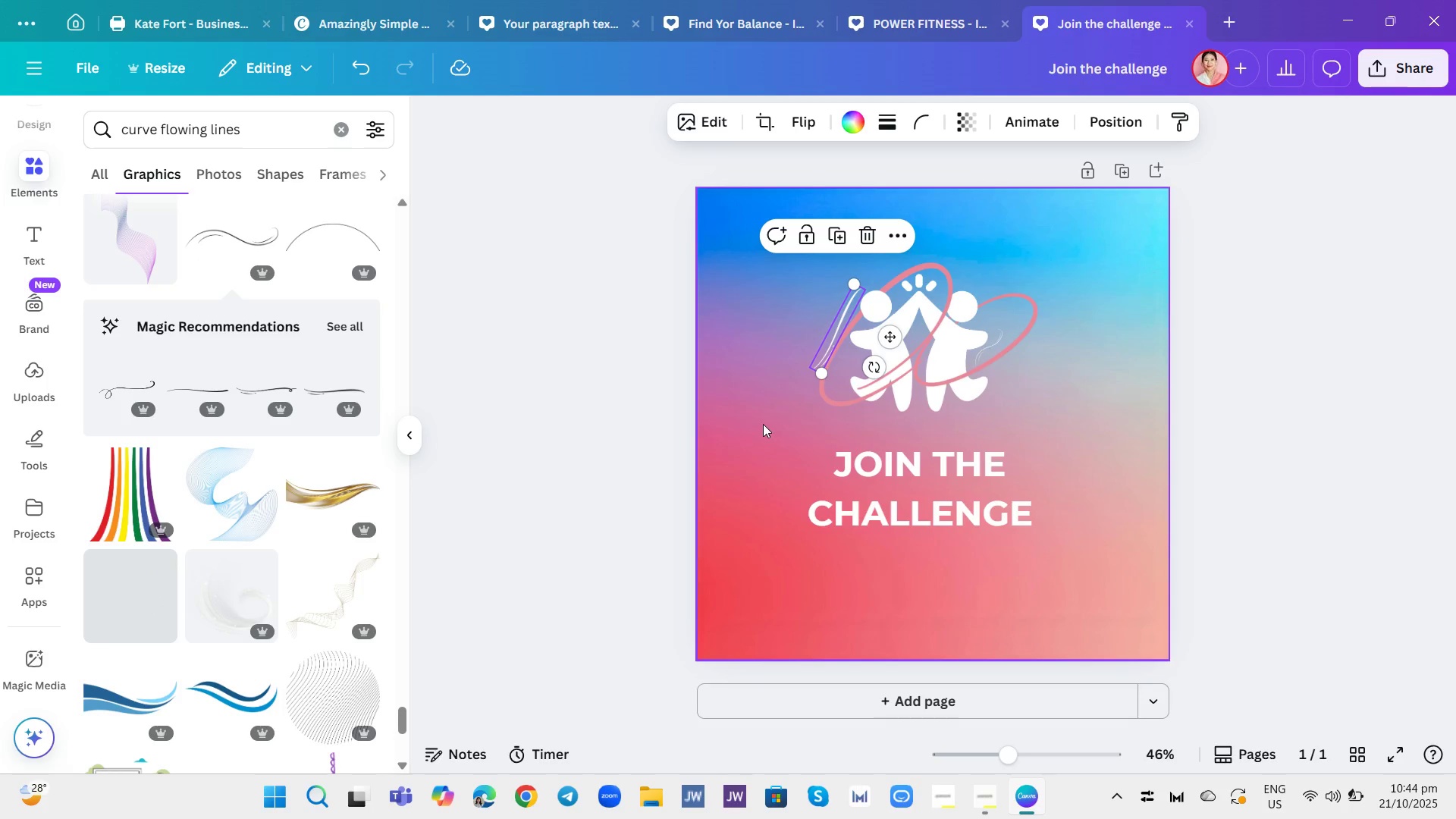 
left_click([763, 424])
 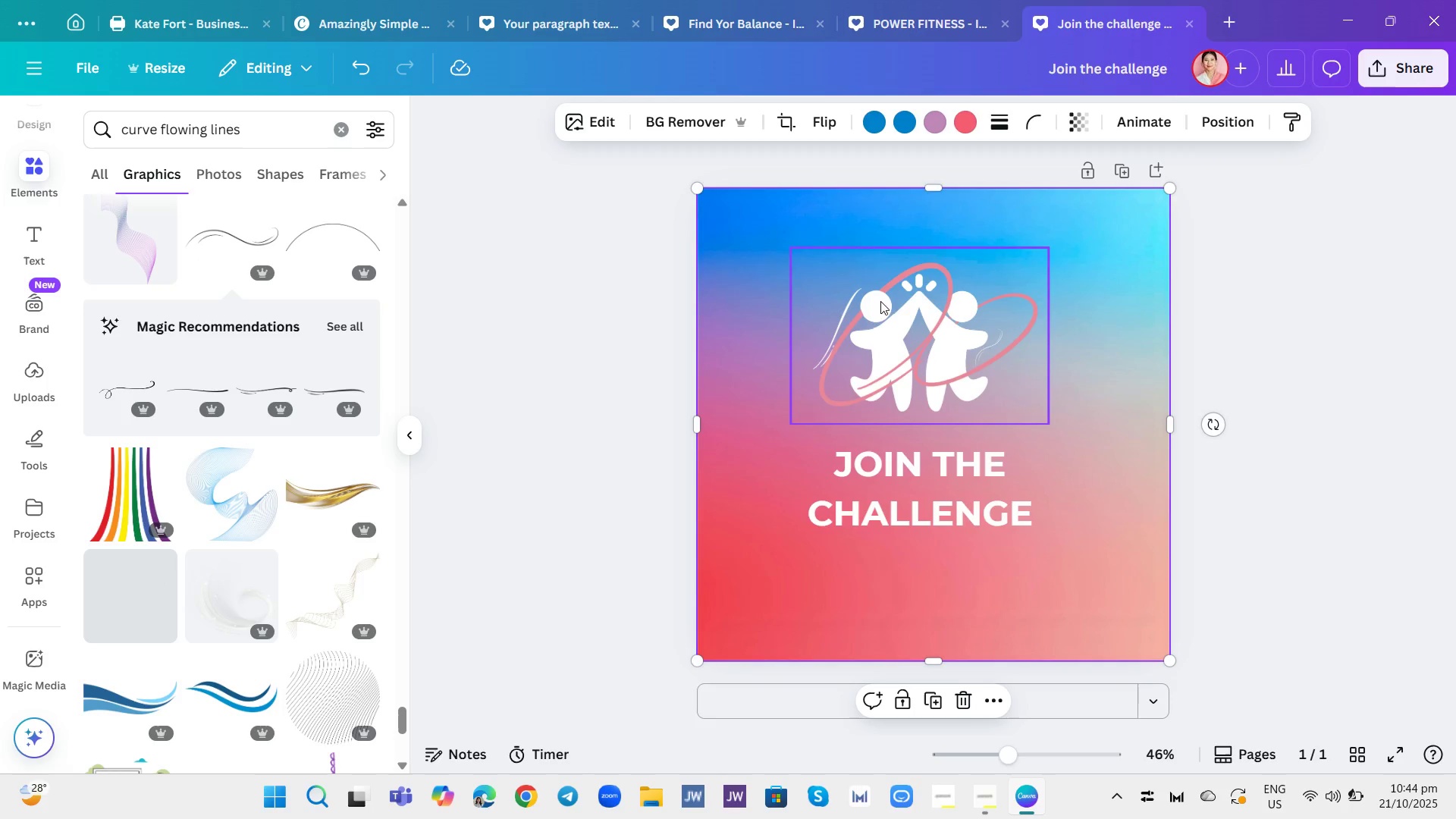 
left_click([845, 312])
 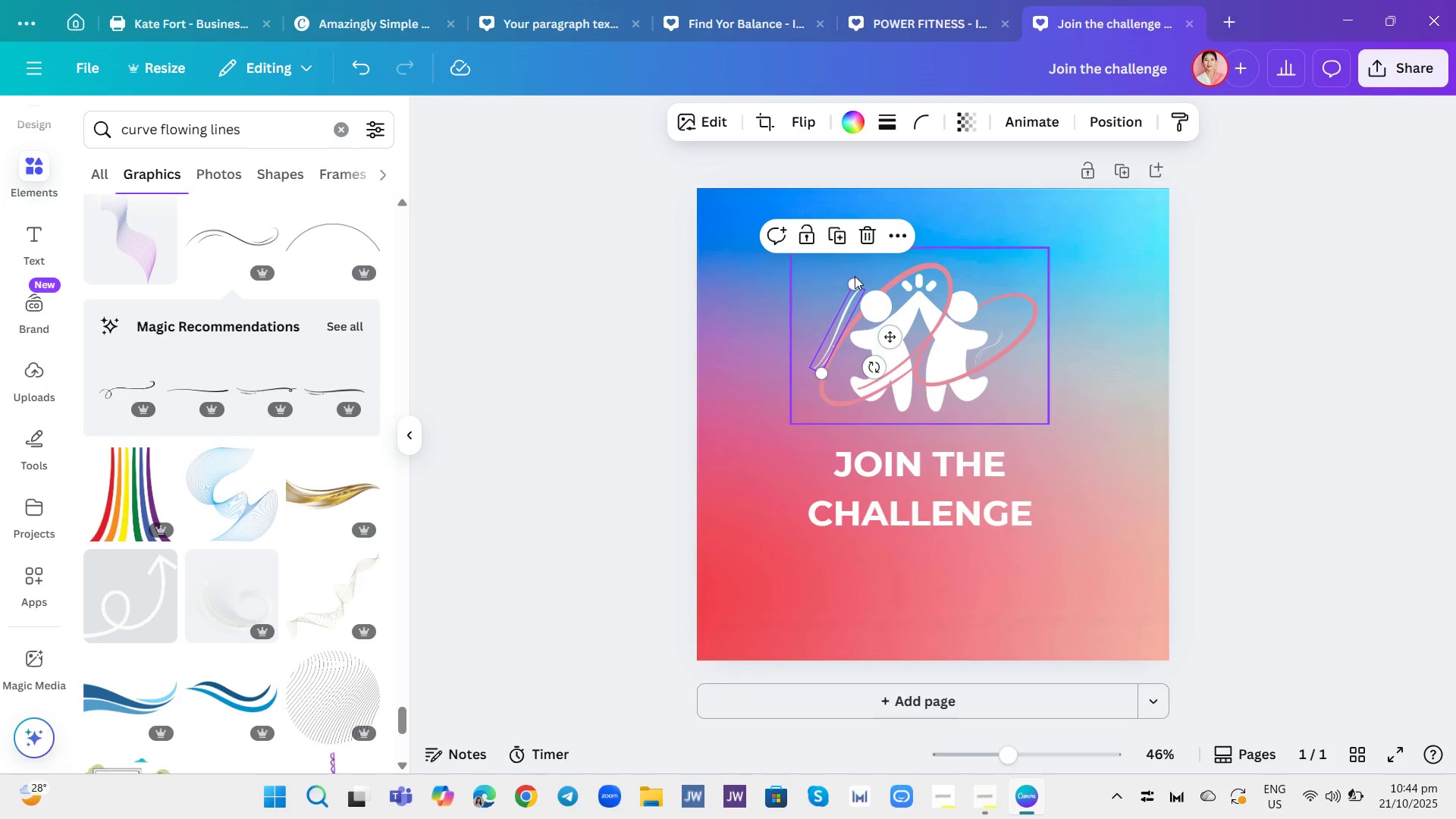 
left_click_drag(start_coordinate=[852, 276], to_coordinate=[852, 293])
 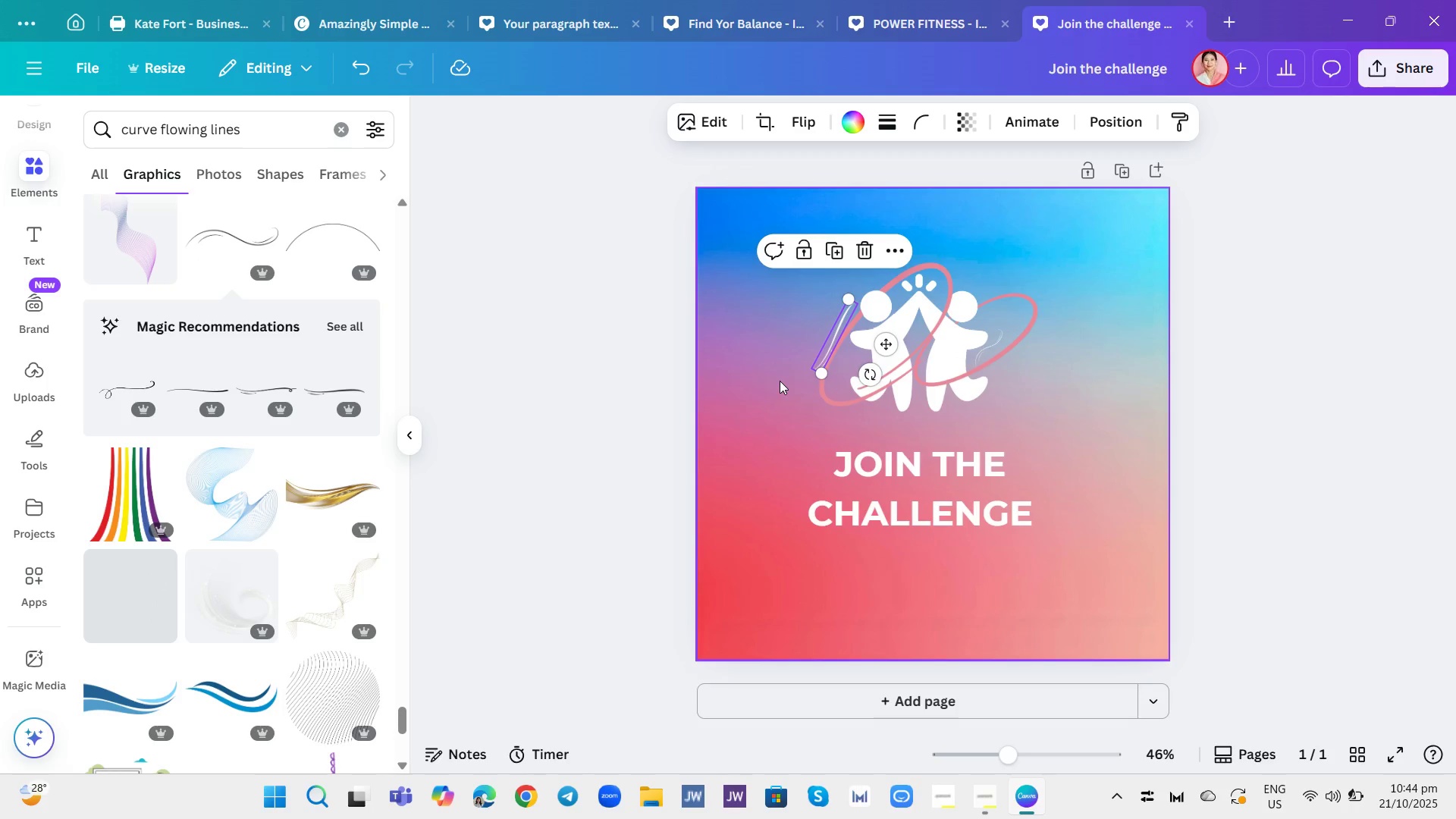 
left_click([780, 381])
 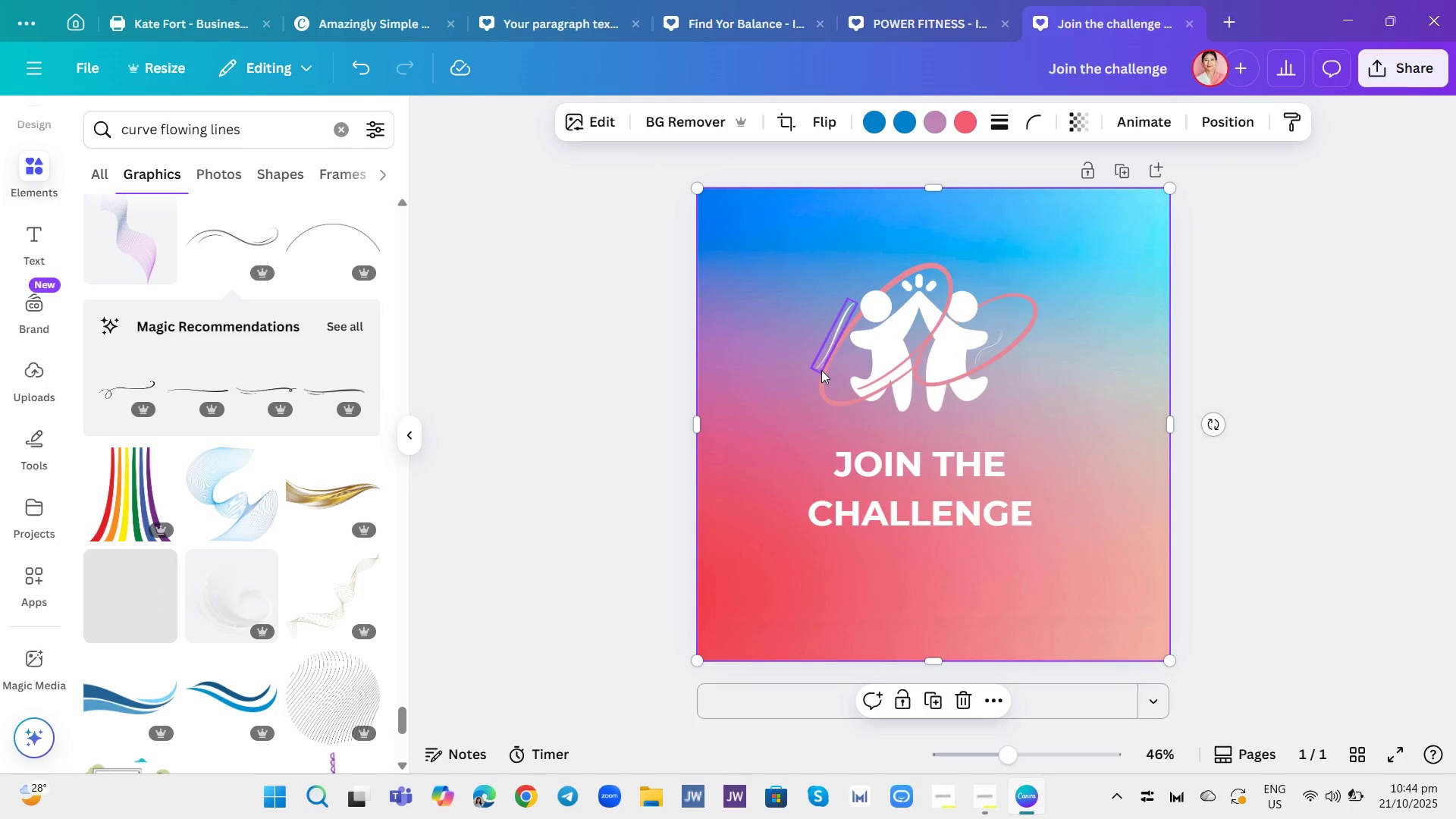 
left_click_drag(start_coordinate=[823, 366], to_coordinate=[836, 340])
 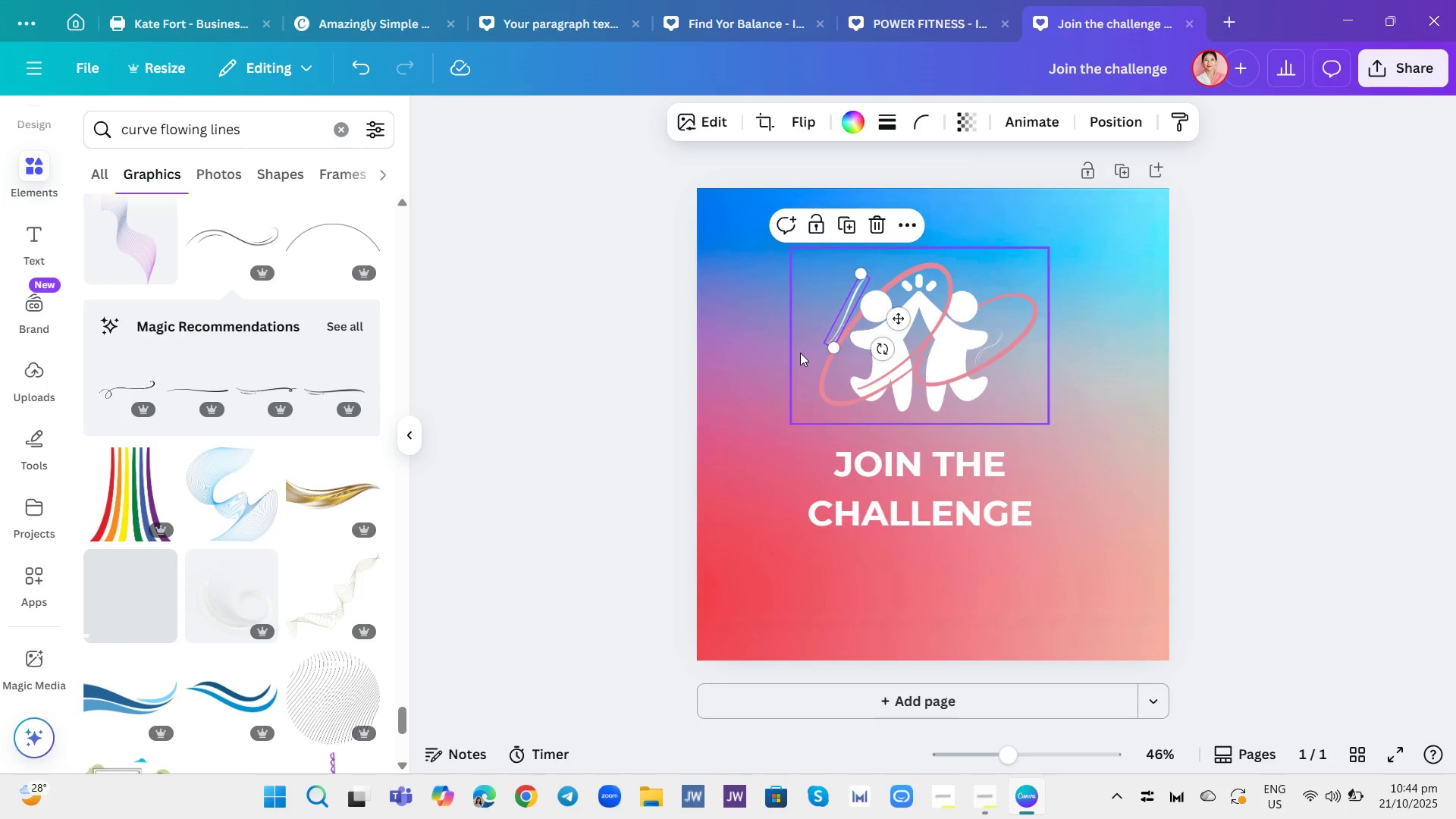 
left_click([800, 353])
 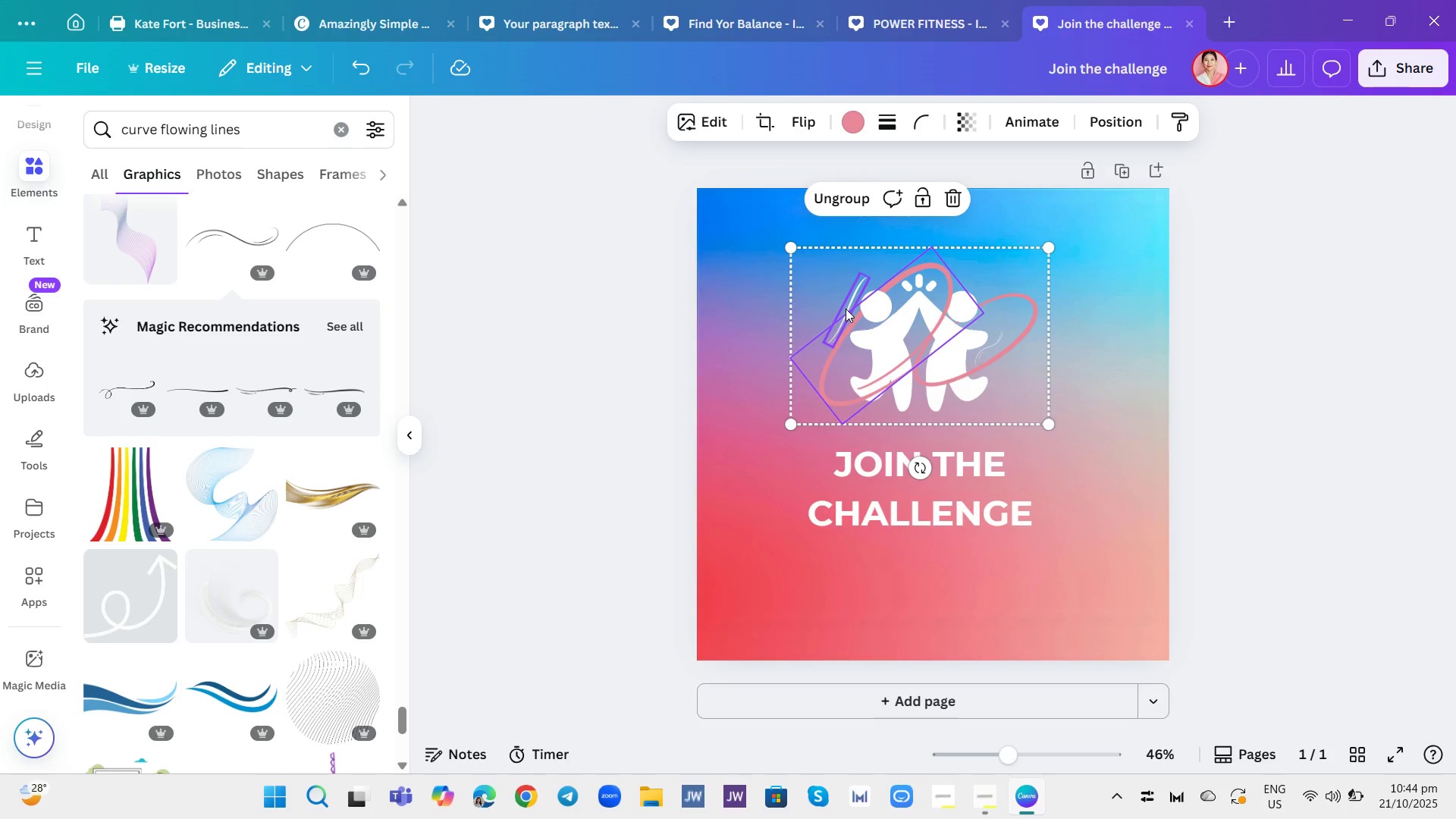 
left_click([846, 309])
 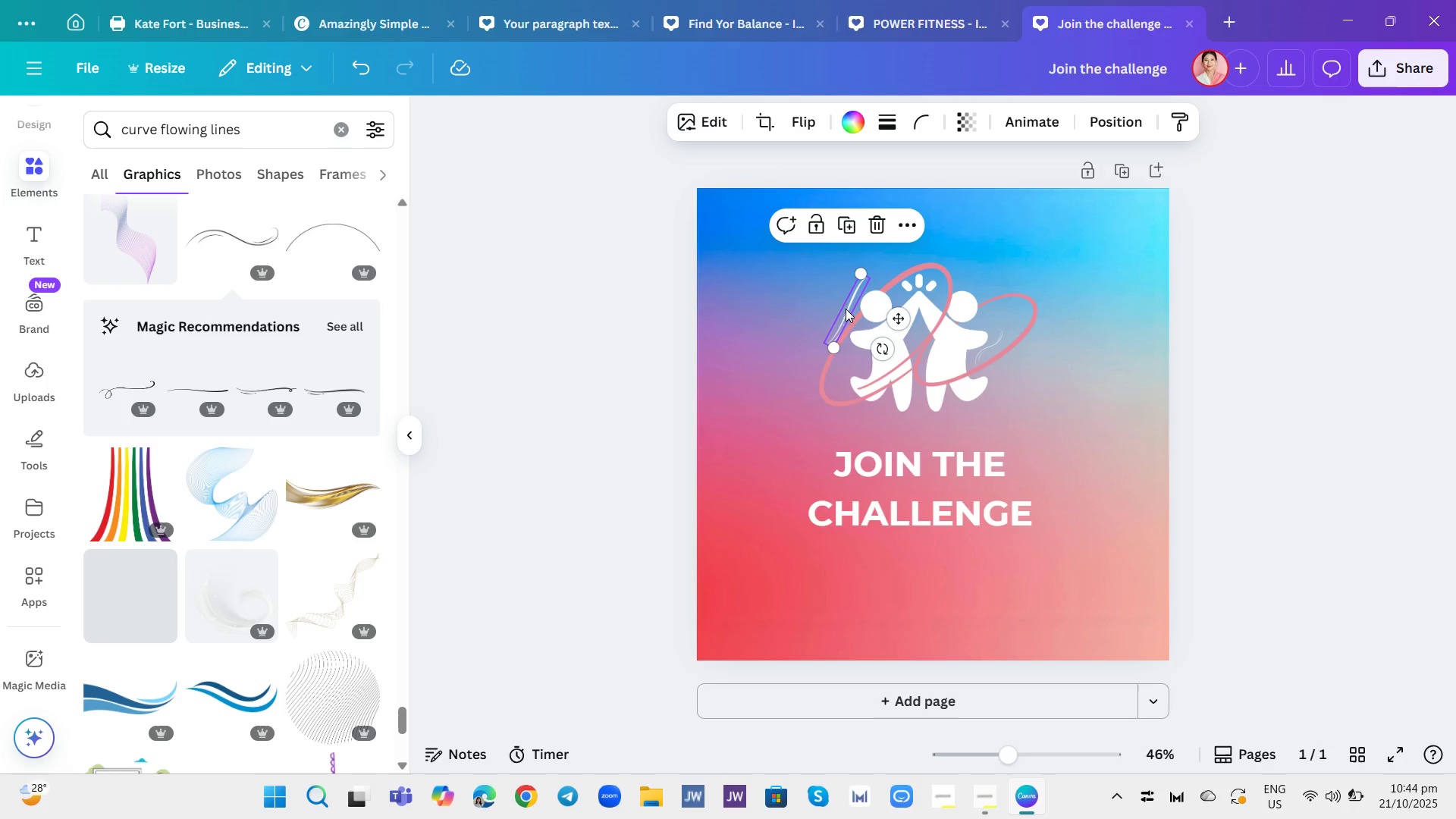 
left_click_drag(start_coordinate=[846, 309], to_coordinate=[830, 341])
 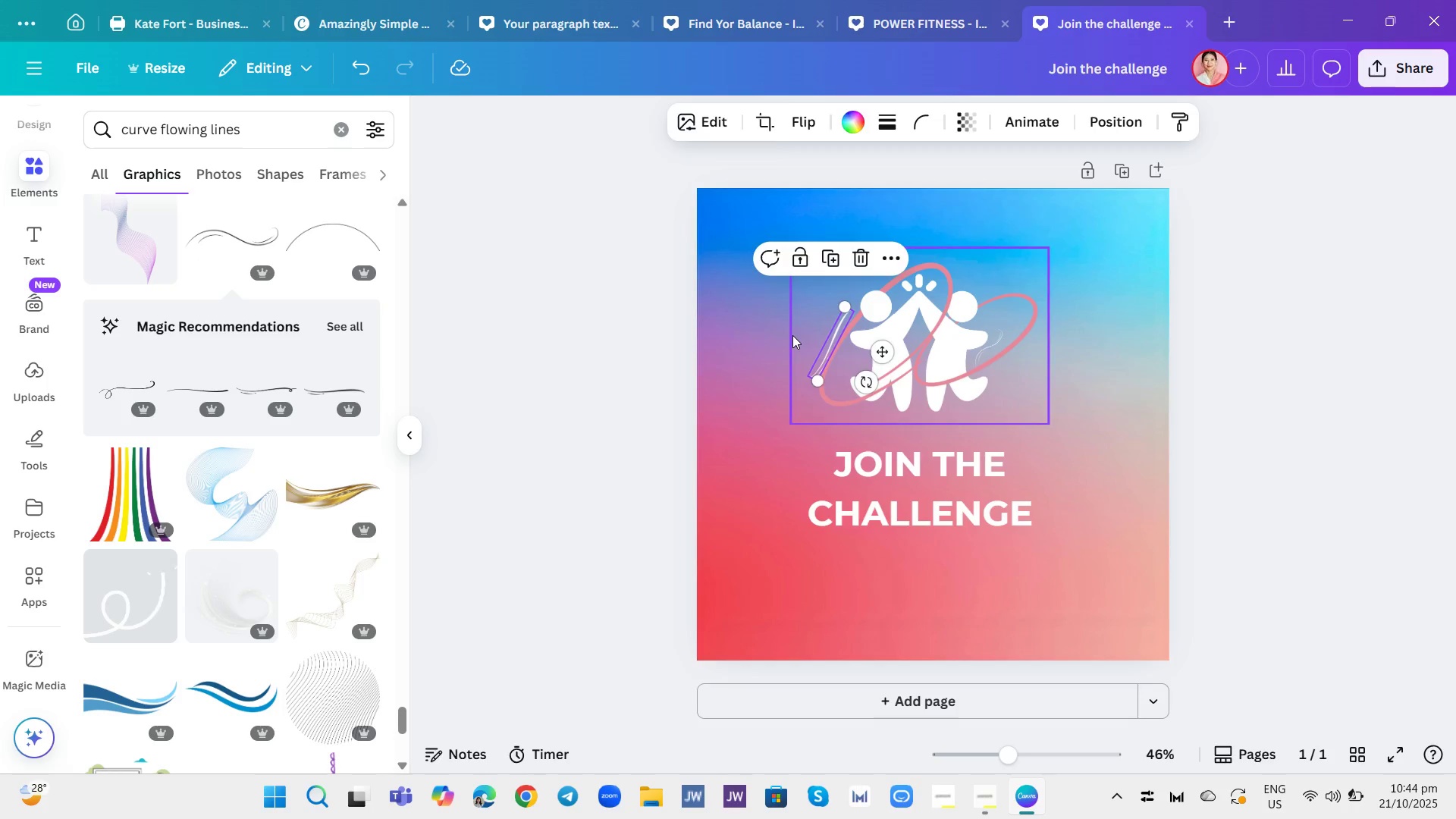 
left_click([792, 335])
 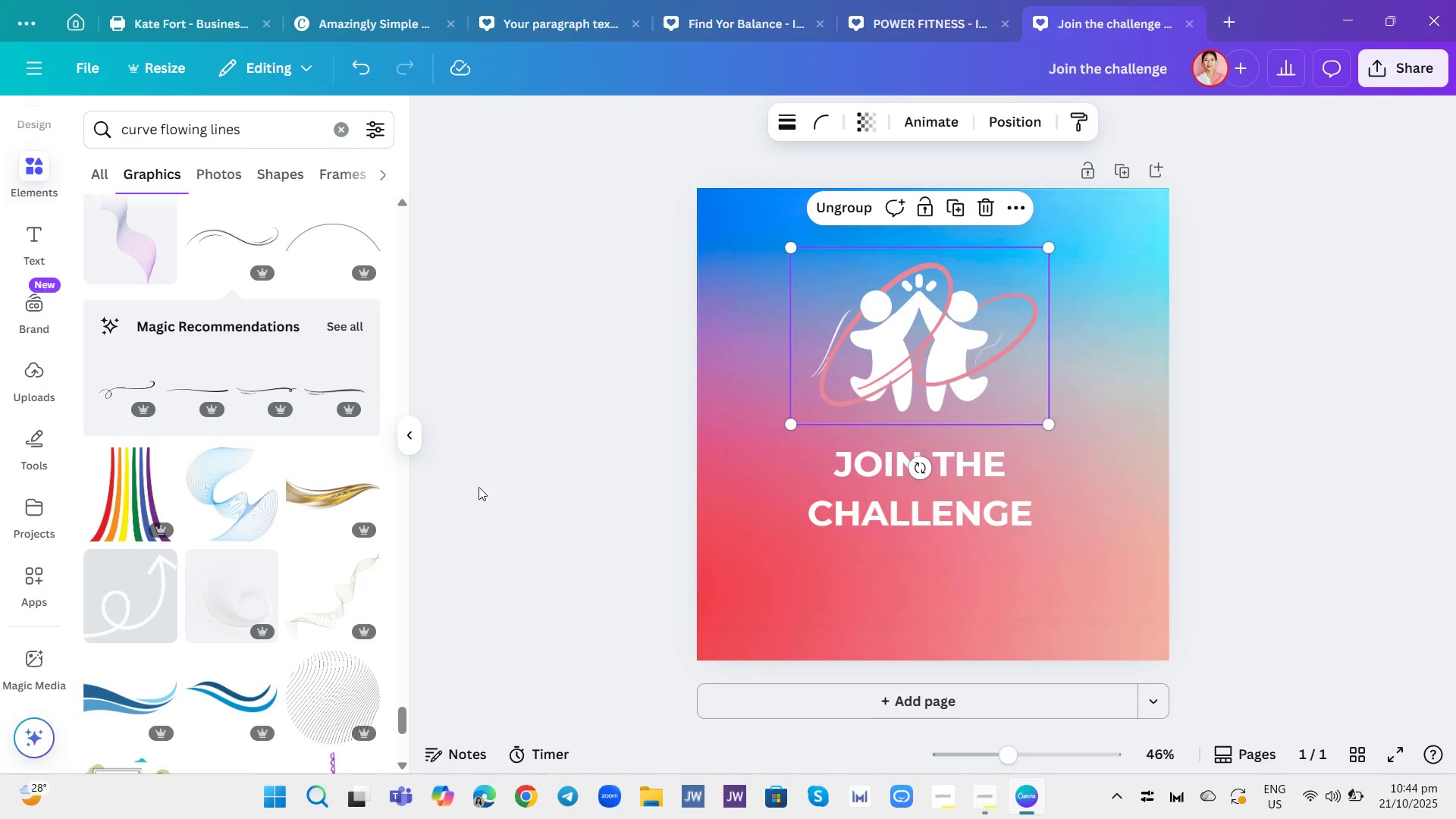 
left_click([336, 325])
 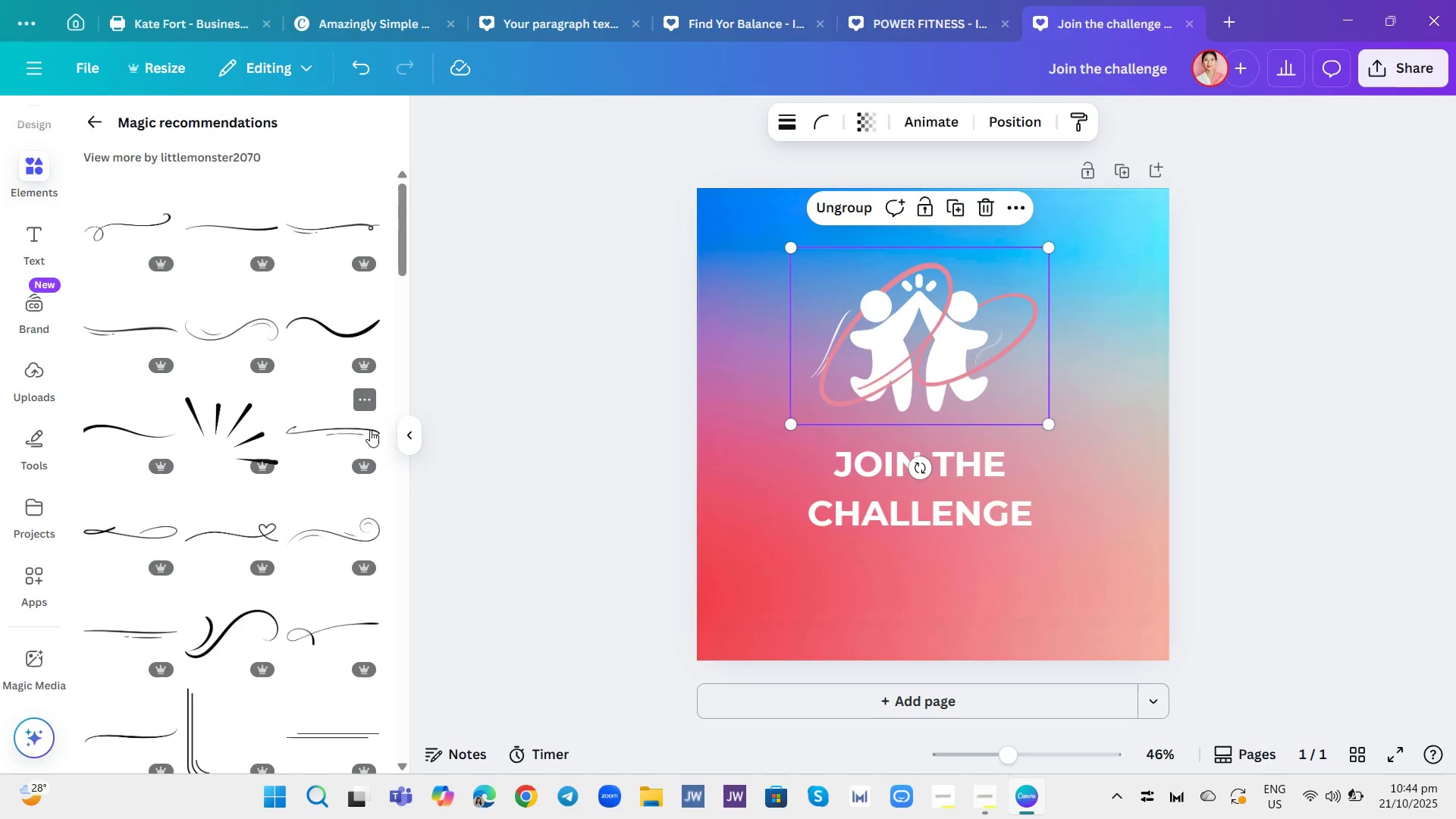 
scroll: coordinate [364, 448], scroll_direction: down, amount: 7.0
 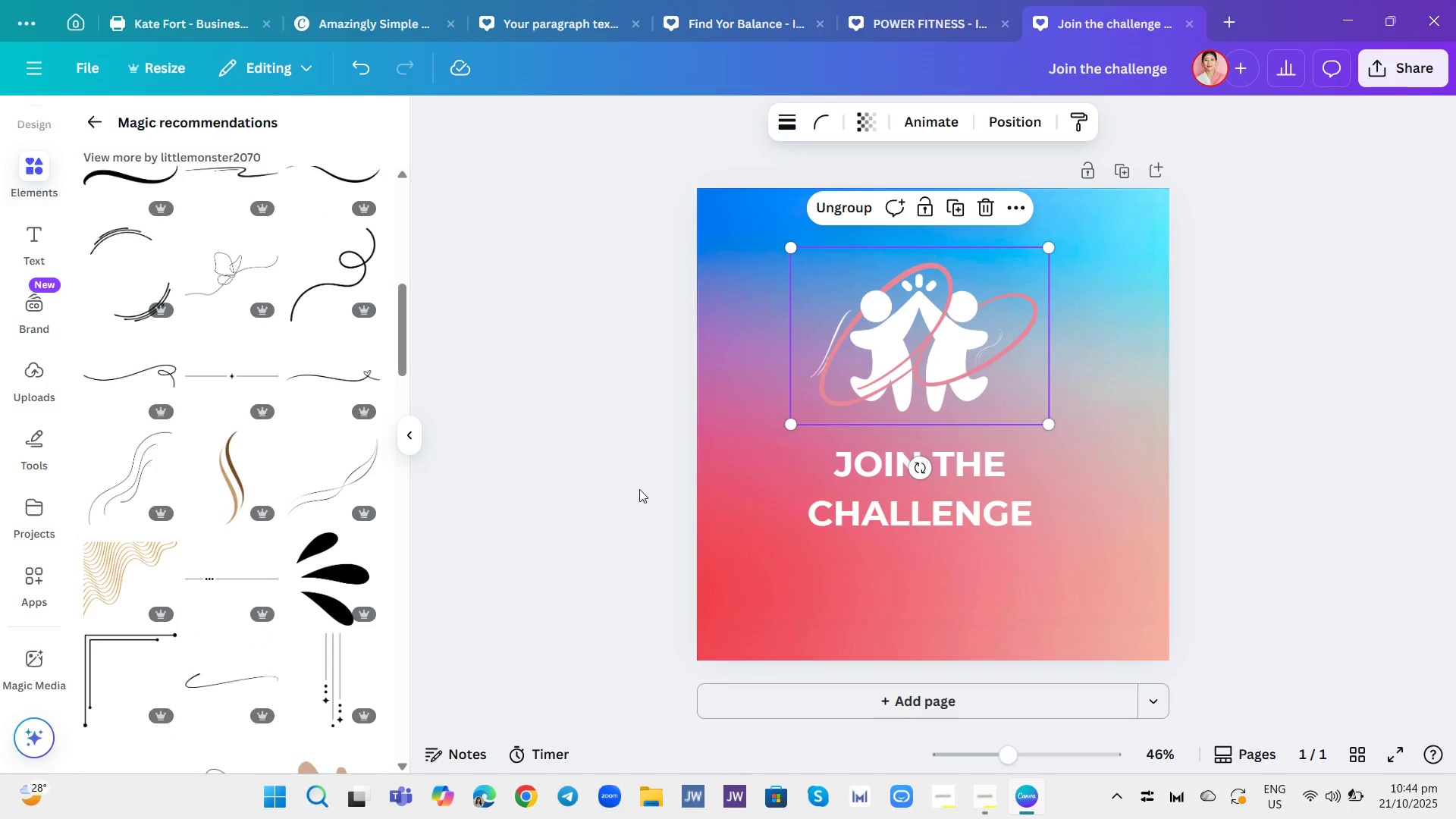 
wait(5.76)
 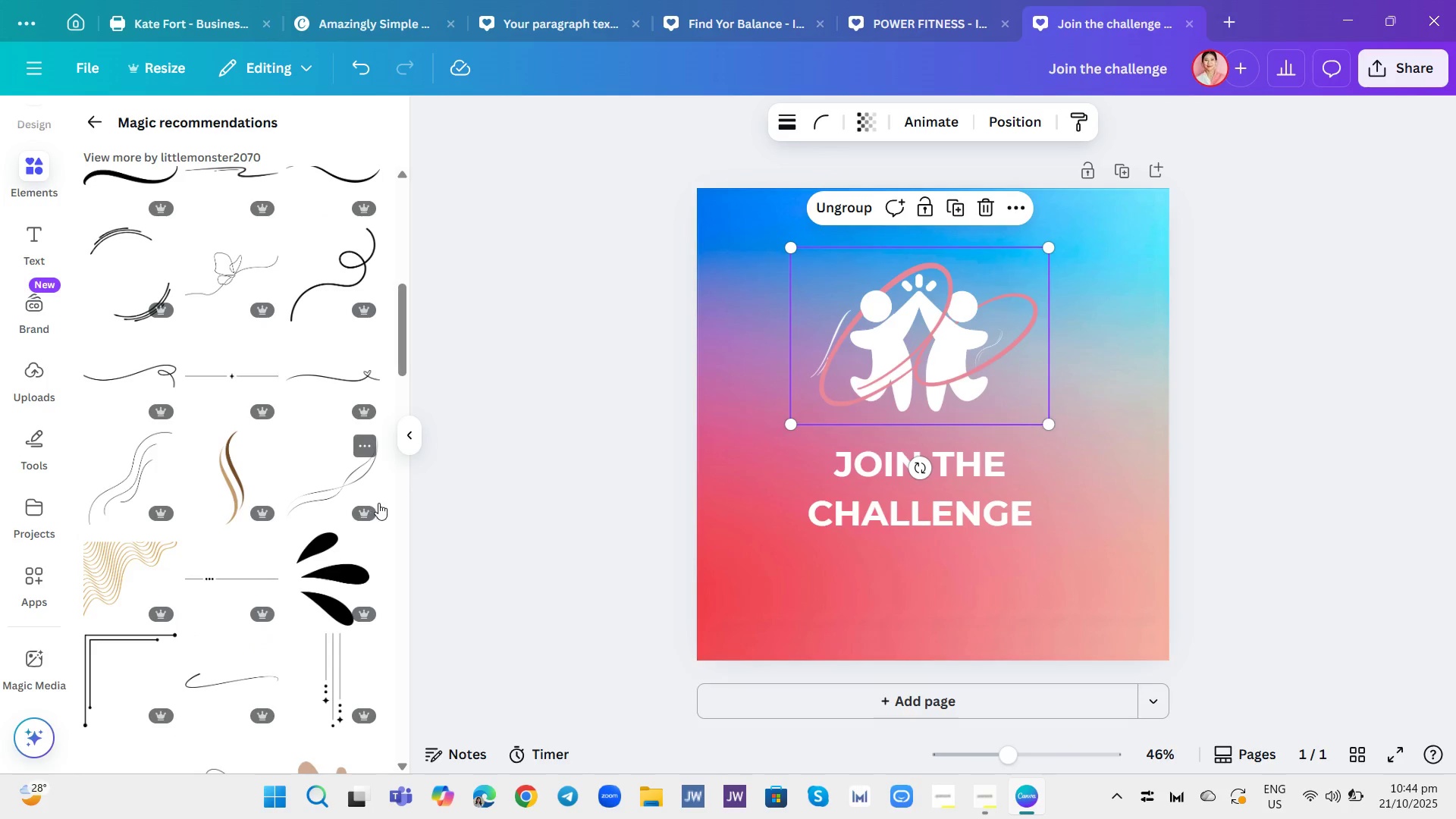 
left_click([829, 347])
 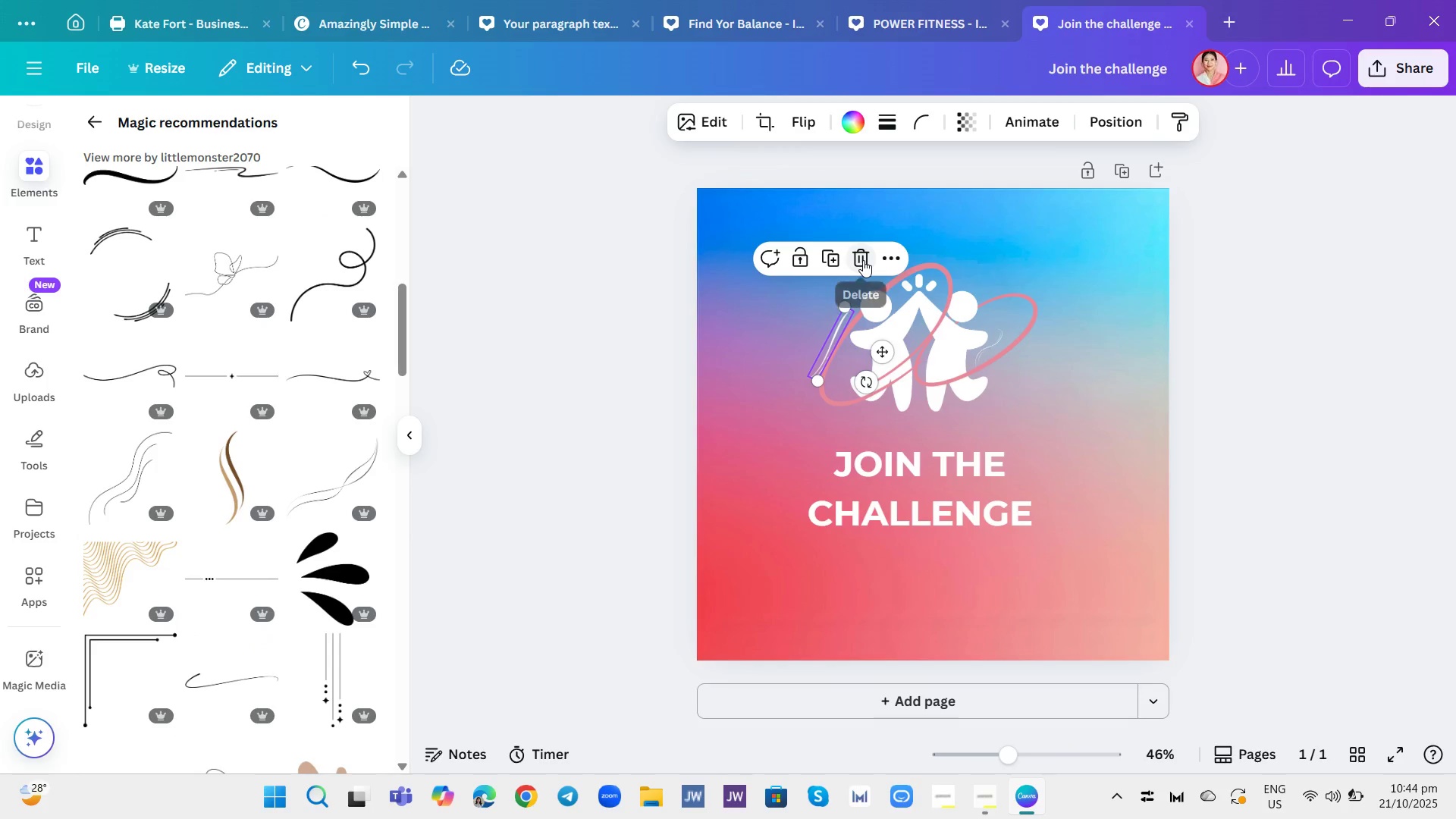 
left_click([863, 260])
 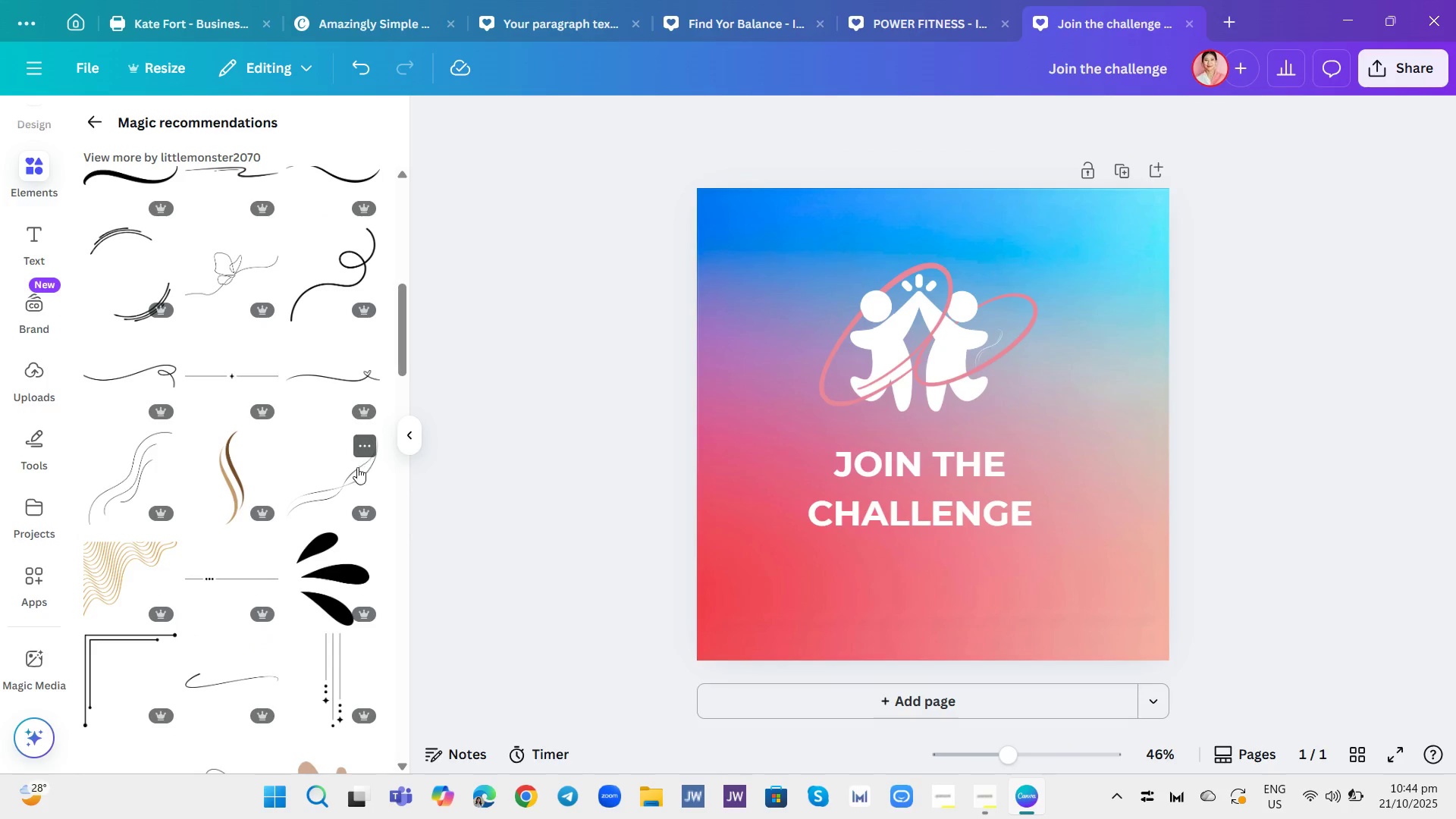 
left_click([356, 471])
 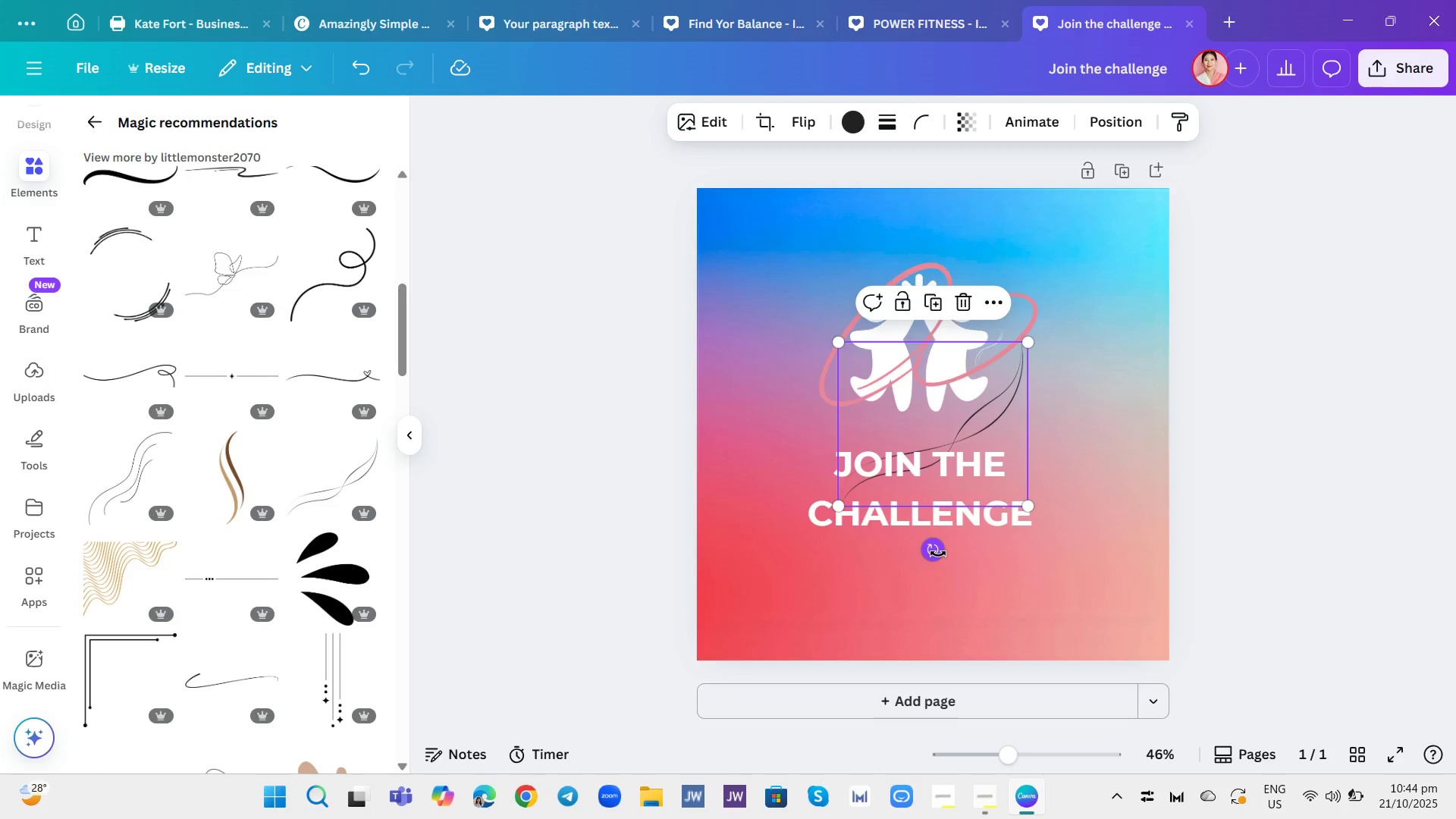 
left_click_drag(start_coordinate=[938, 554], to_coordinate=[892, 373])
 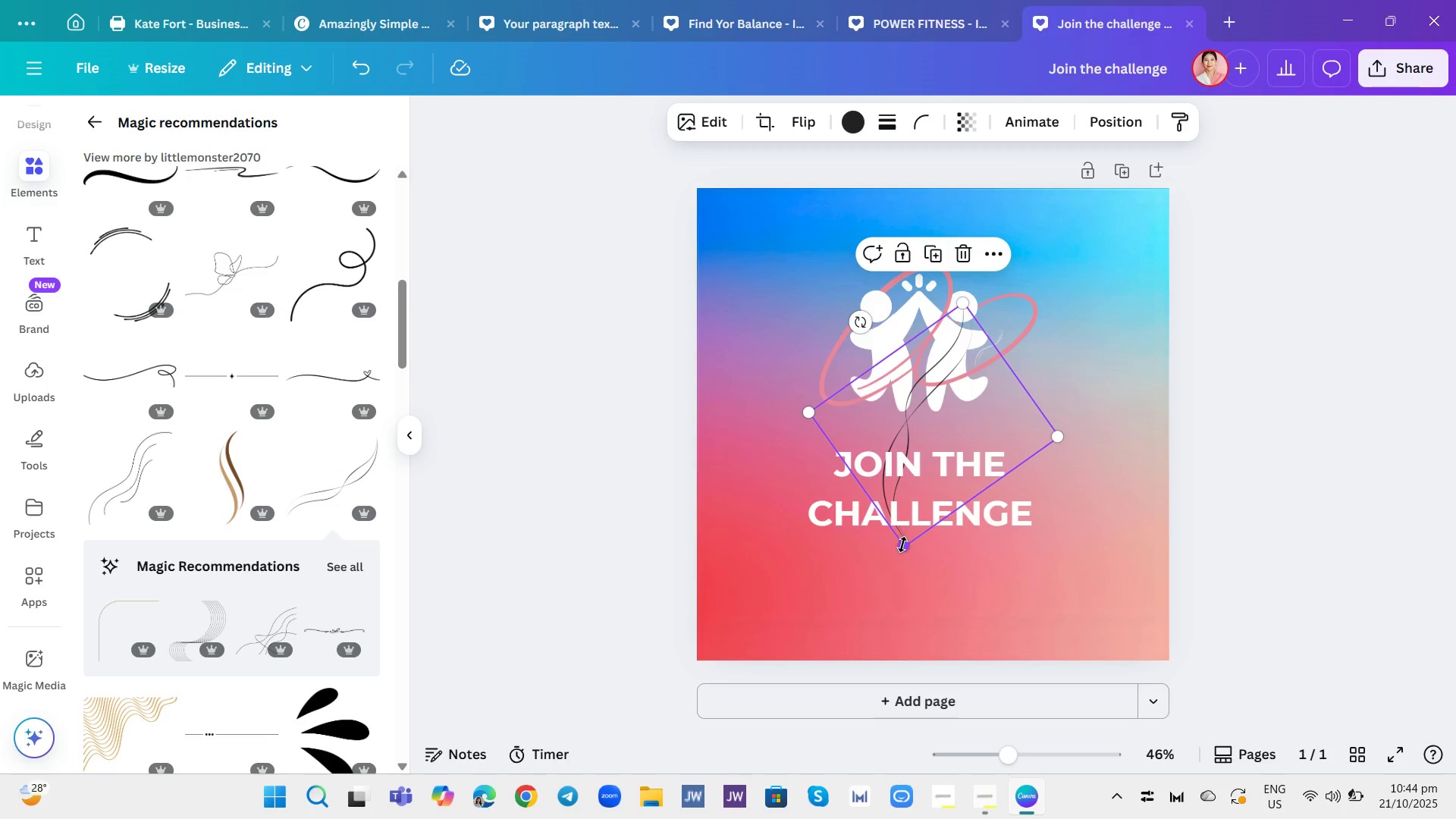 
left_click_drag(start_coordinate=[904, 551], to_coordinate=[946, 422])
 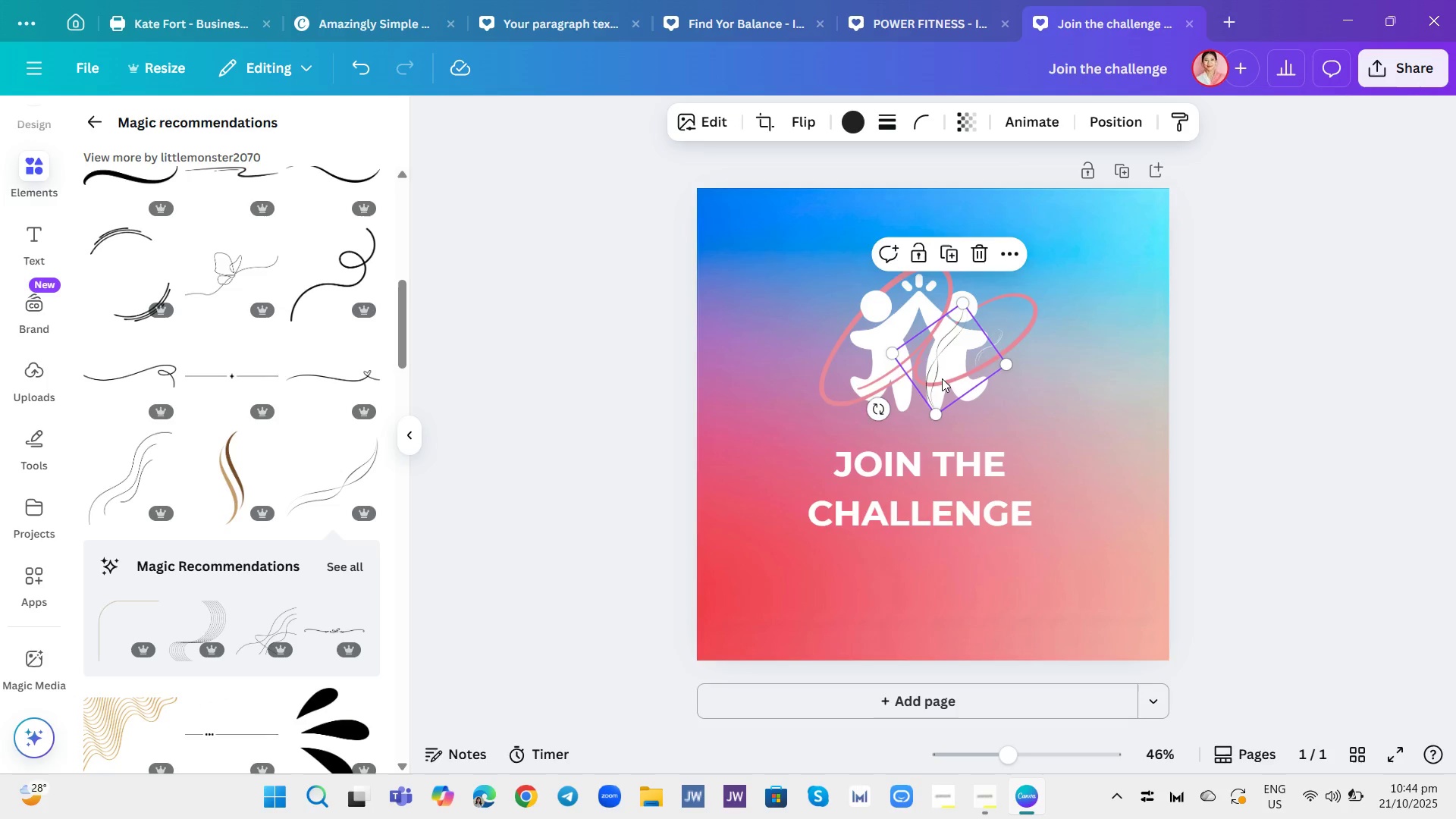 
left_click_drag(start_coordinate=[944, 375], to_coordinate=[830, 362])
 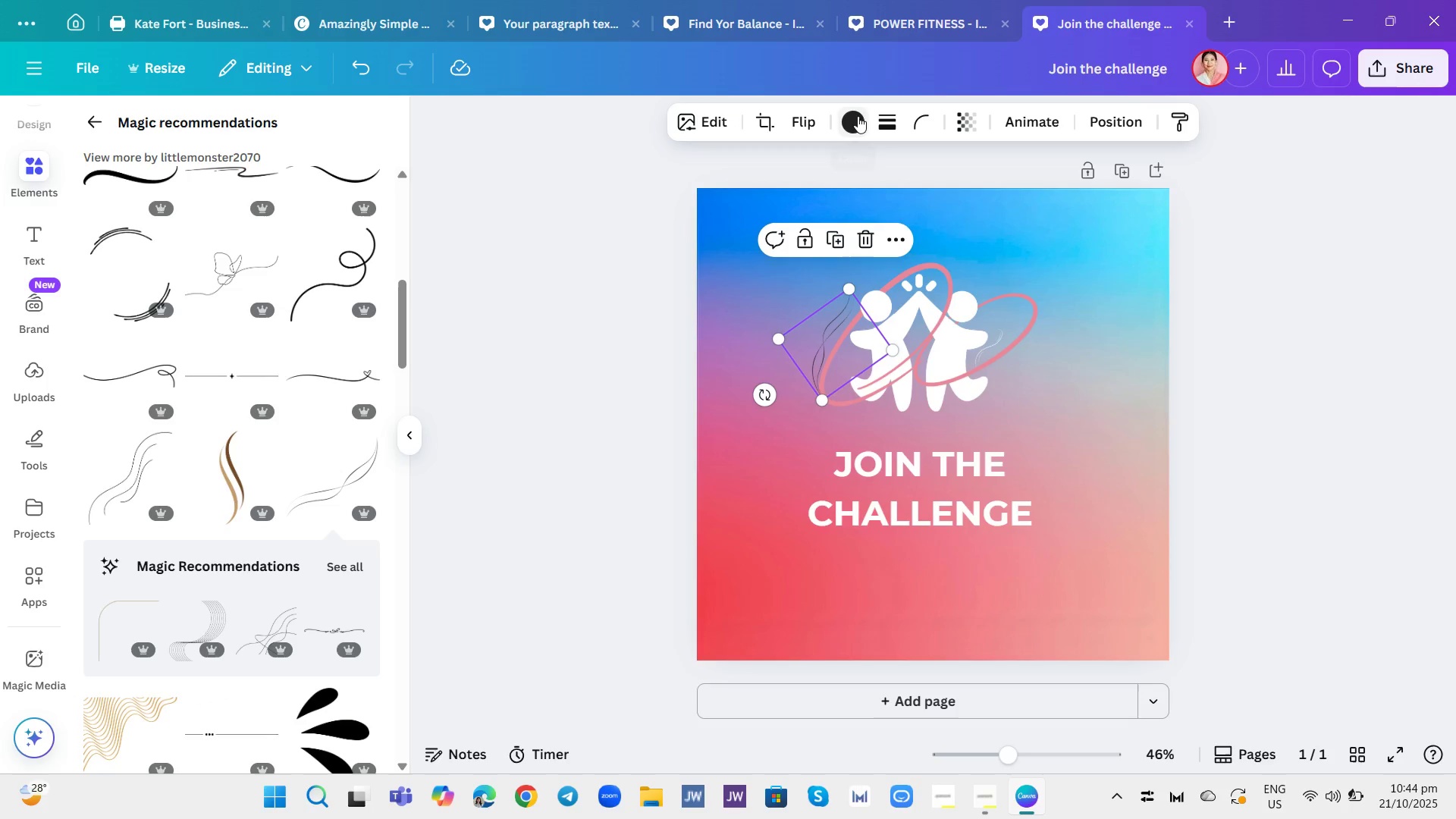 
left_click([859, 115])
 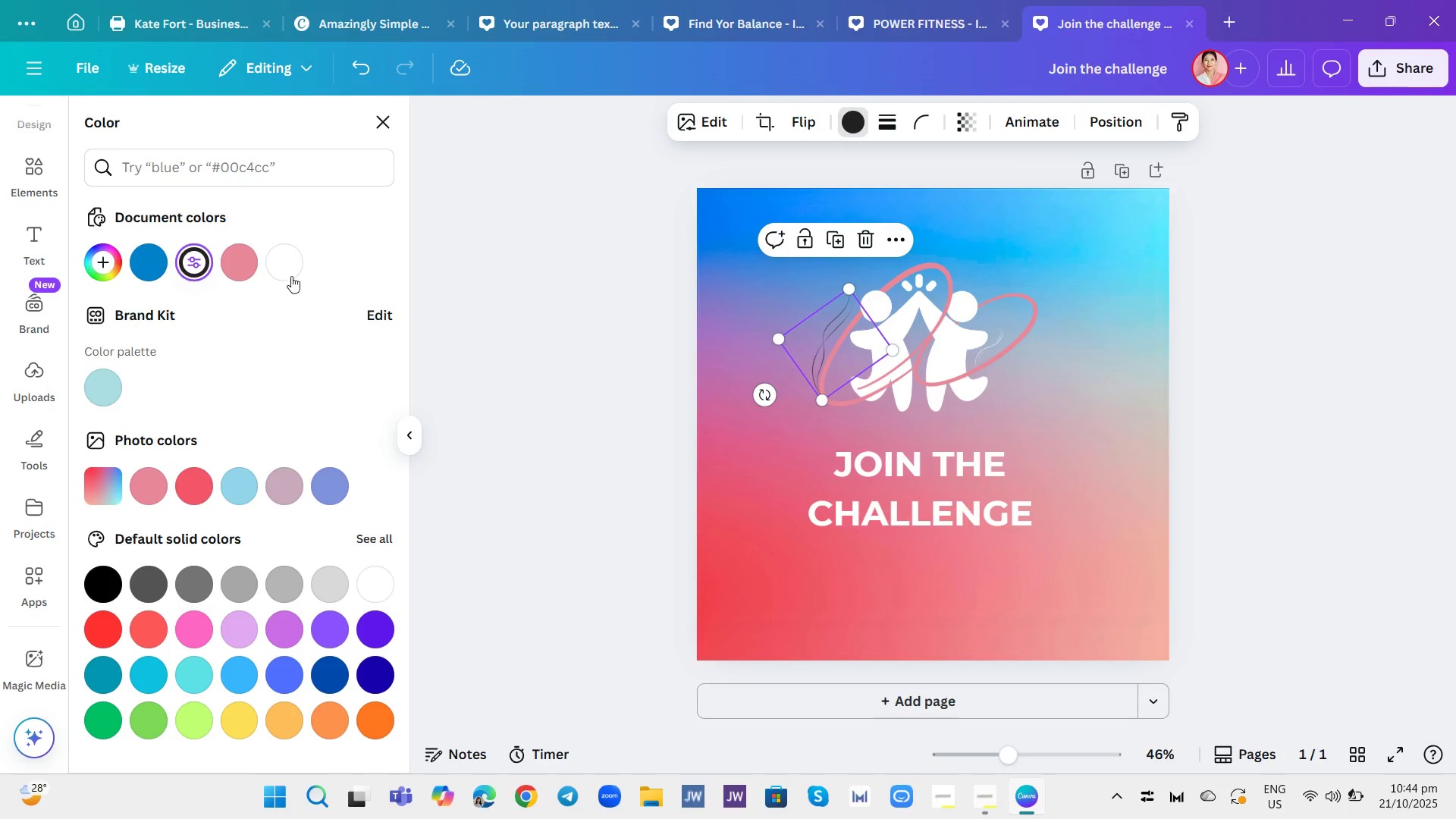 
left_click([289, 265])
 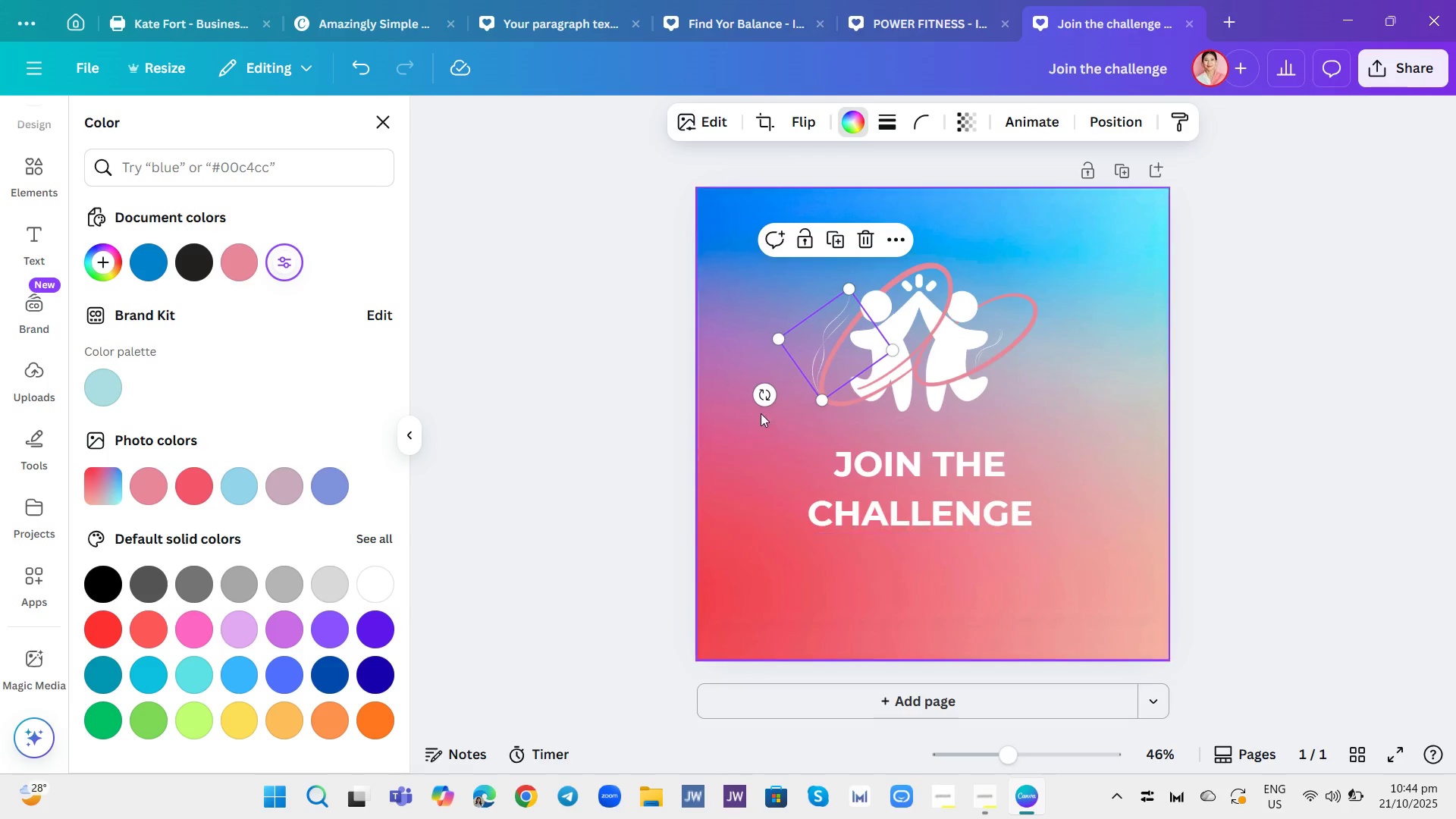 
left_click([744, 389])
 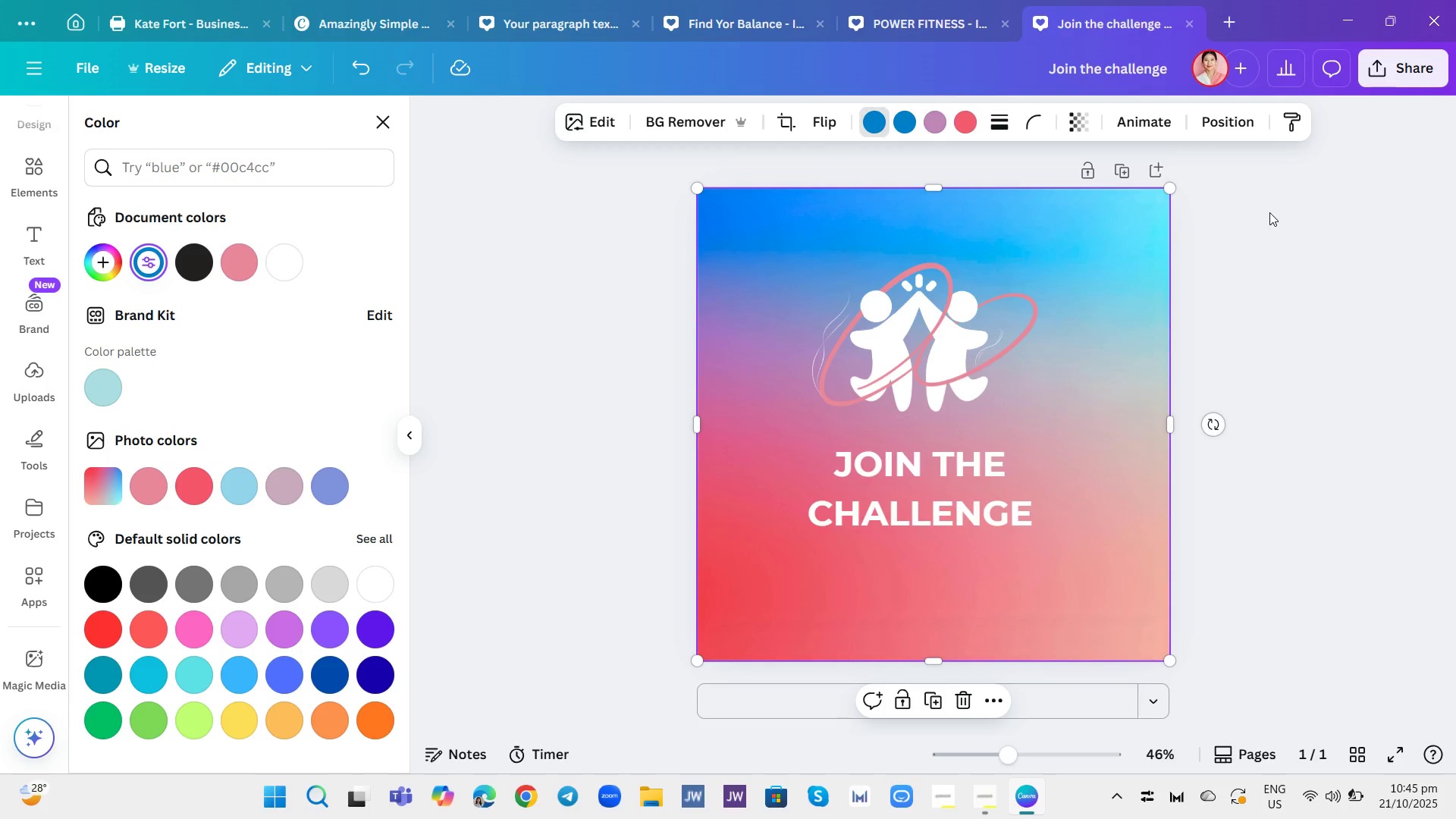 
wait(10.39)
 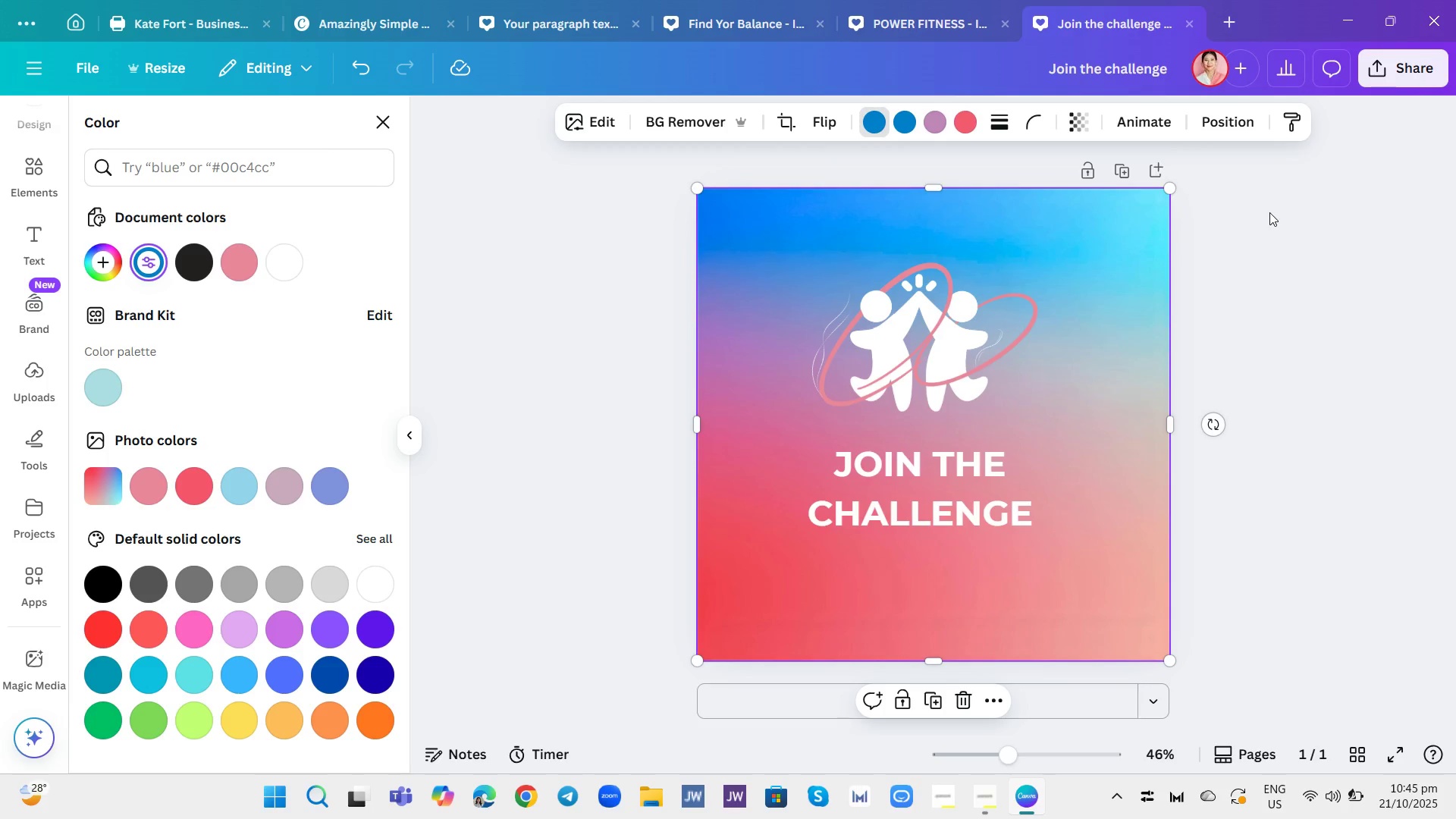 
left_click([981, 802])